 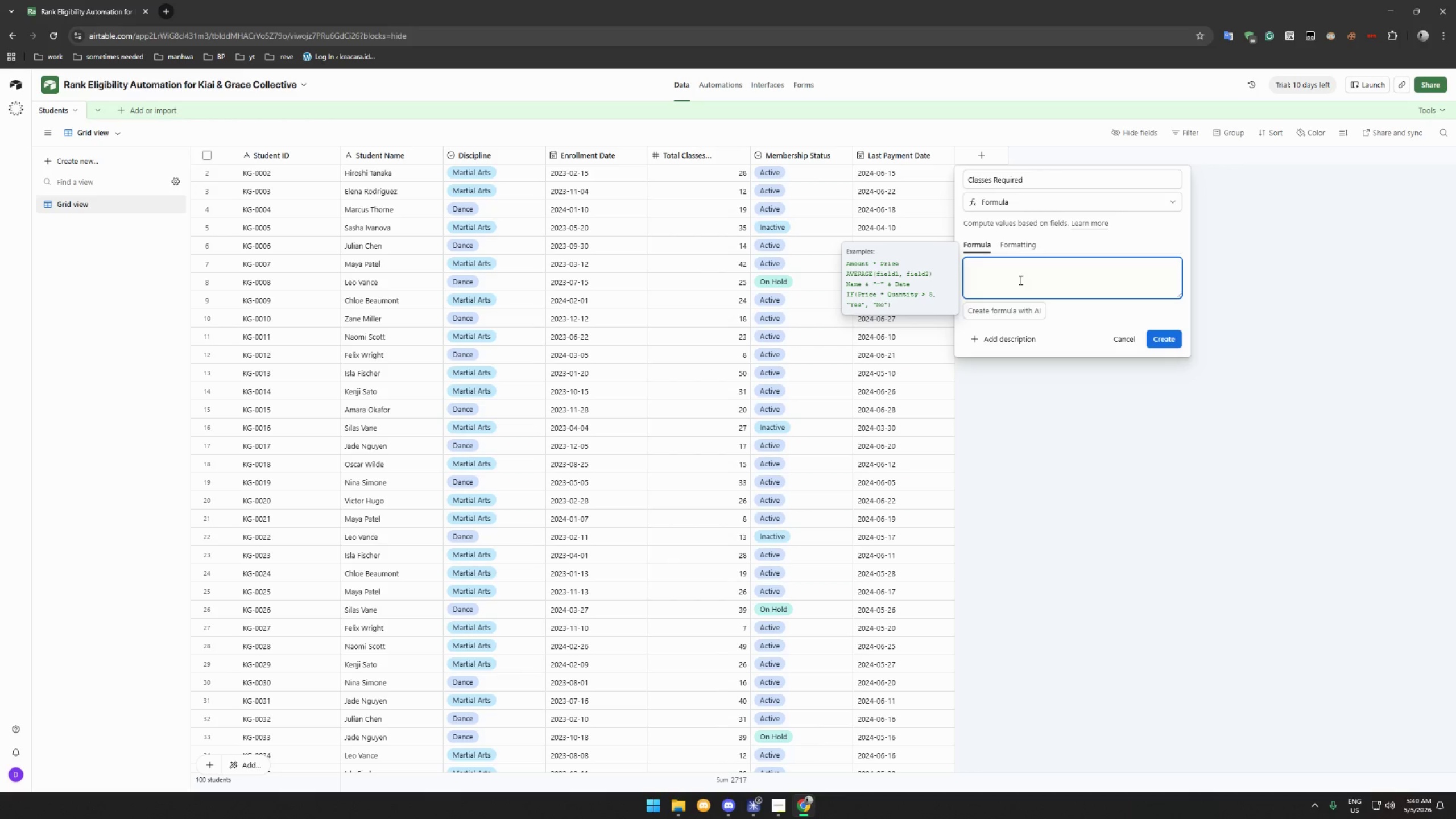 
type(IF{Discipline)
 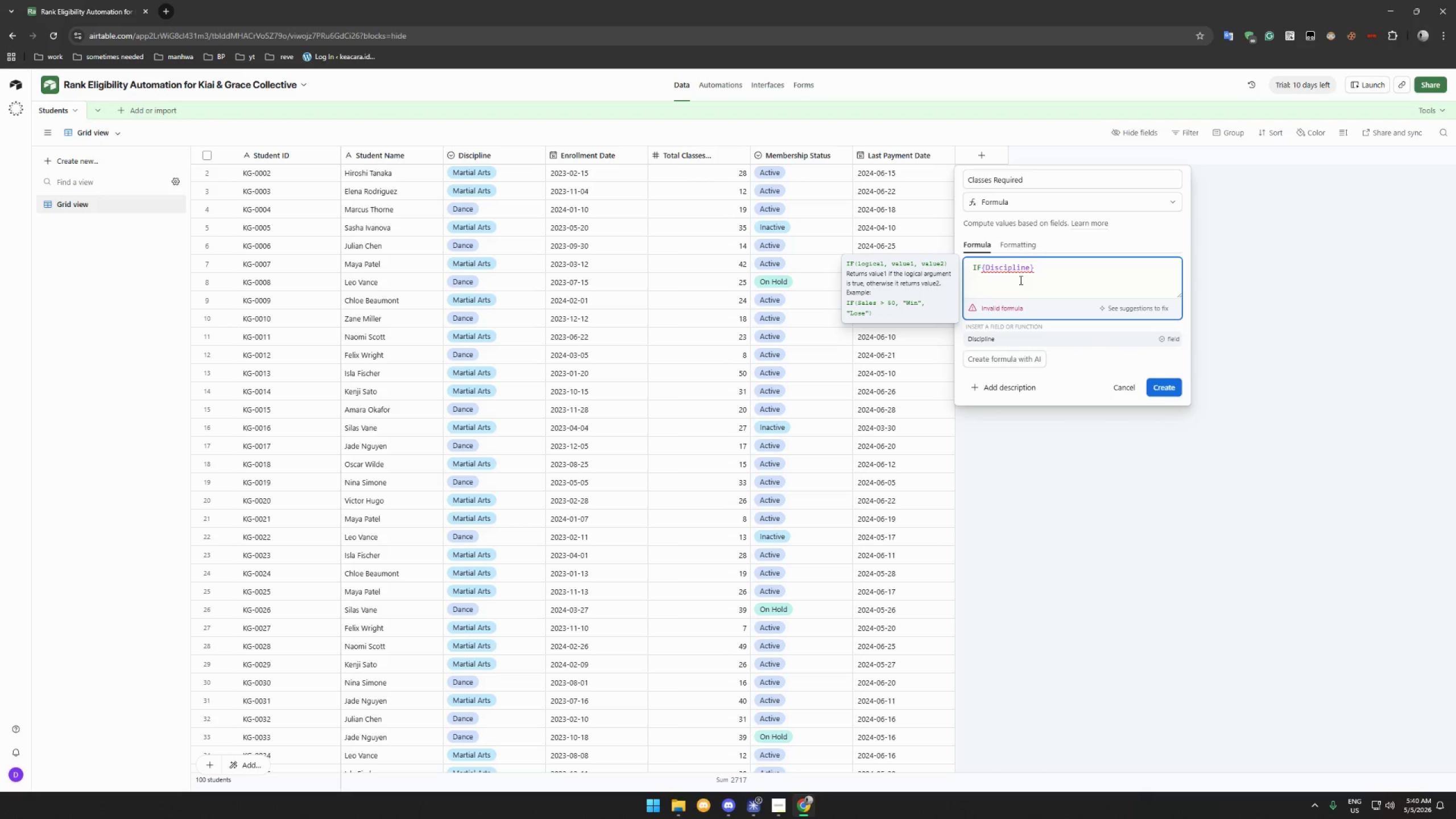 
key(ArrowRight)
 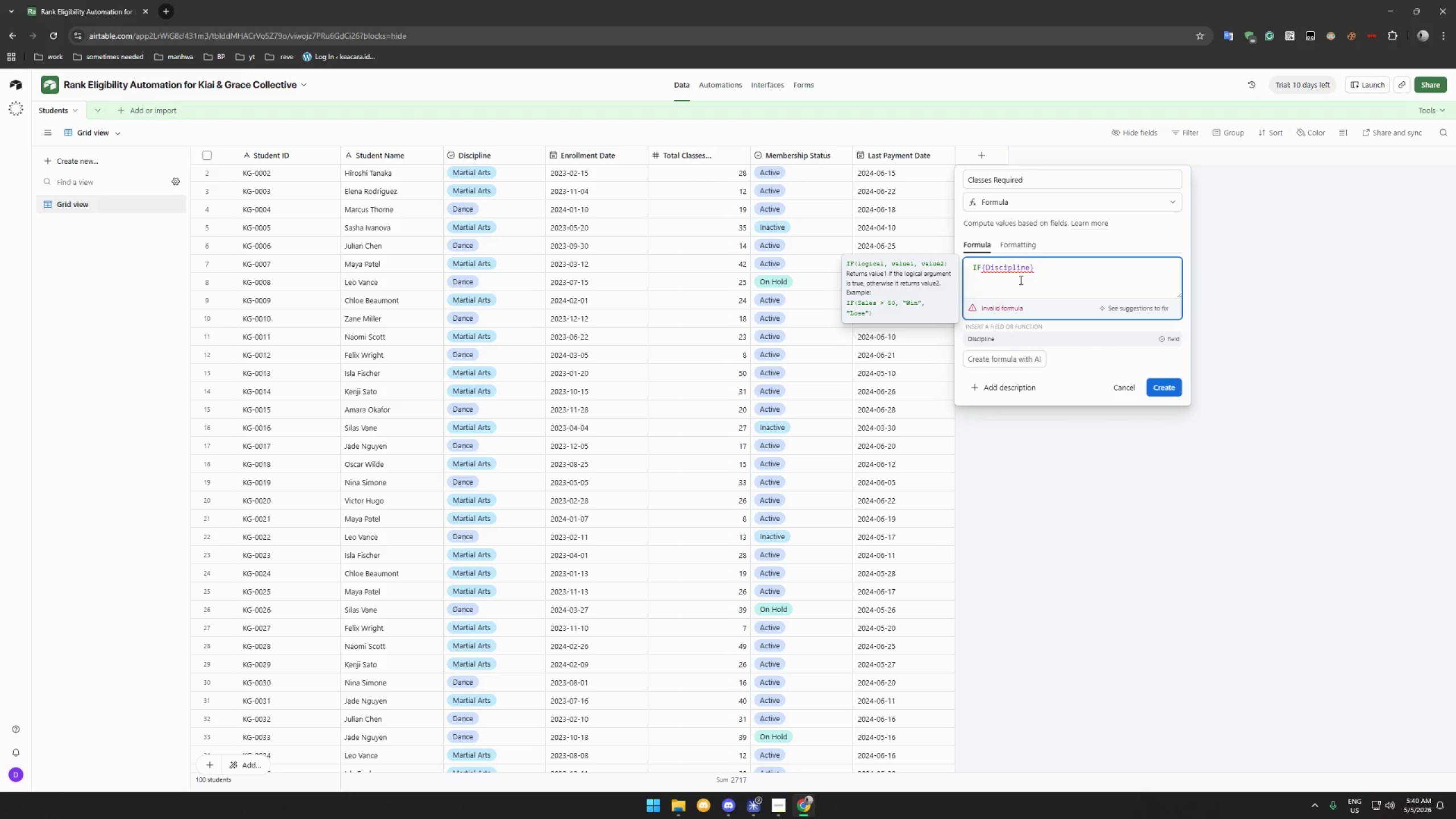 
type(=Martia)
key(Backspace)
key(Backspace)
key(Backspace)
key(Backspace)
key(Backspace)
key(Backspace)
type("Martial Ars)
key(Backspace)
type(ts)
 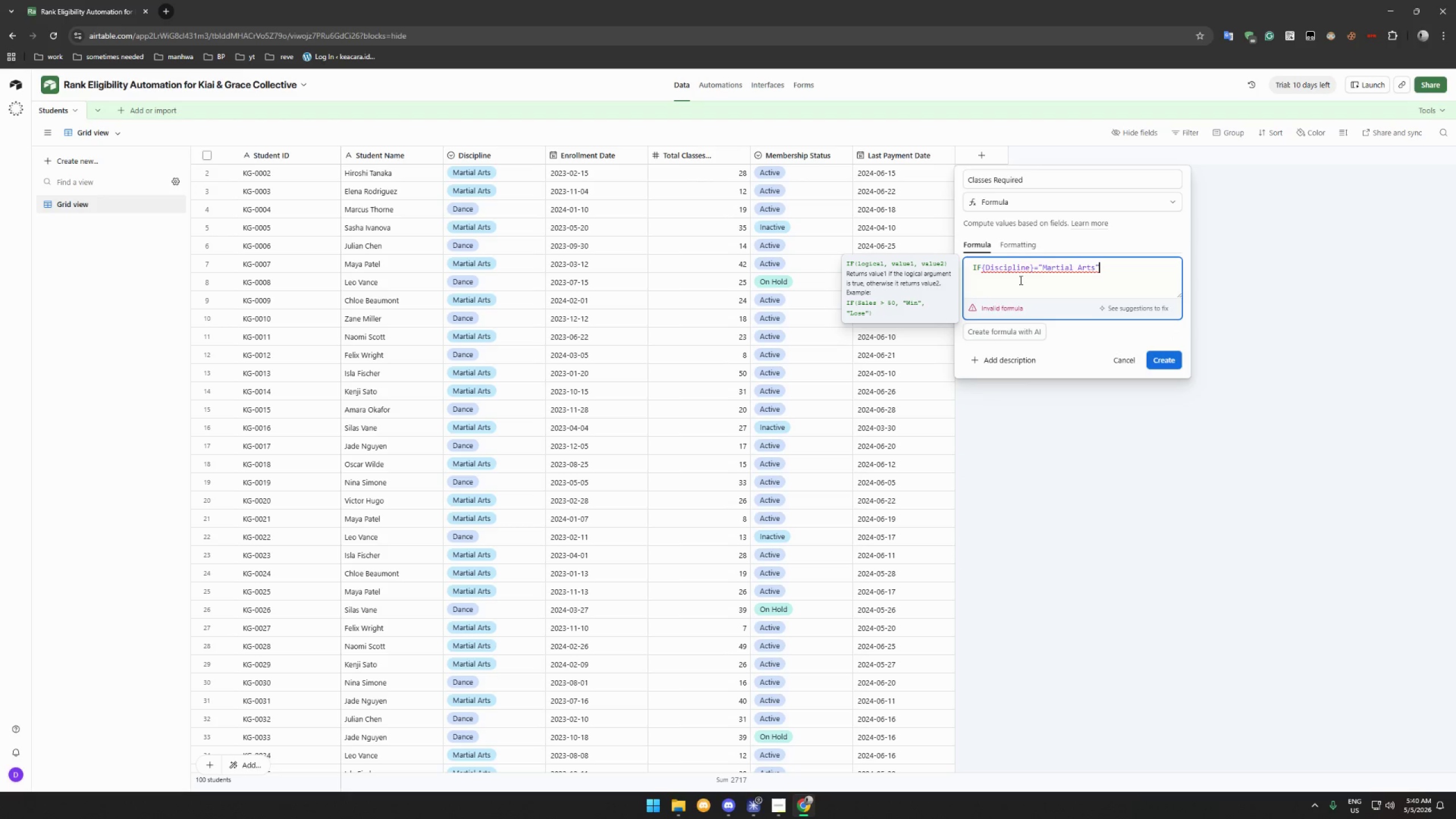 
 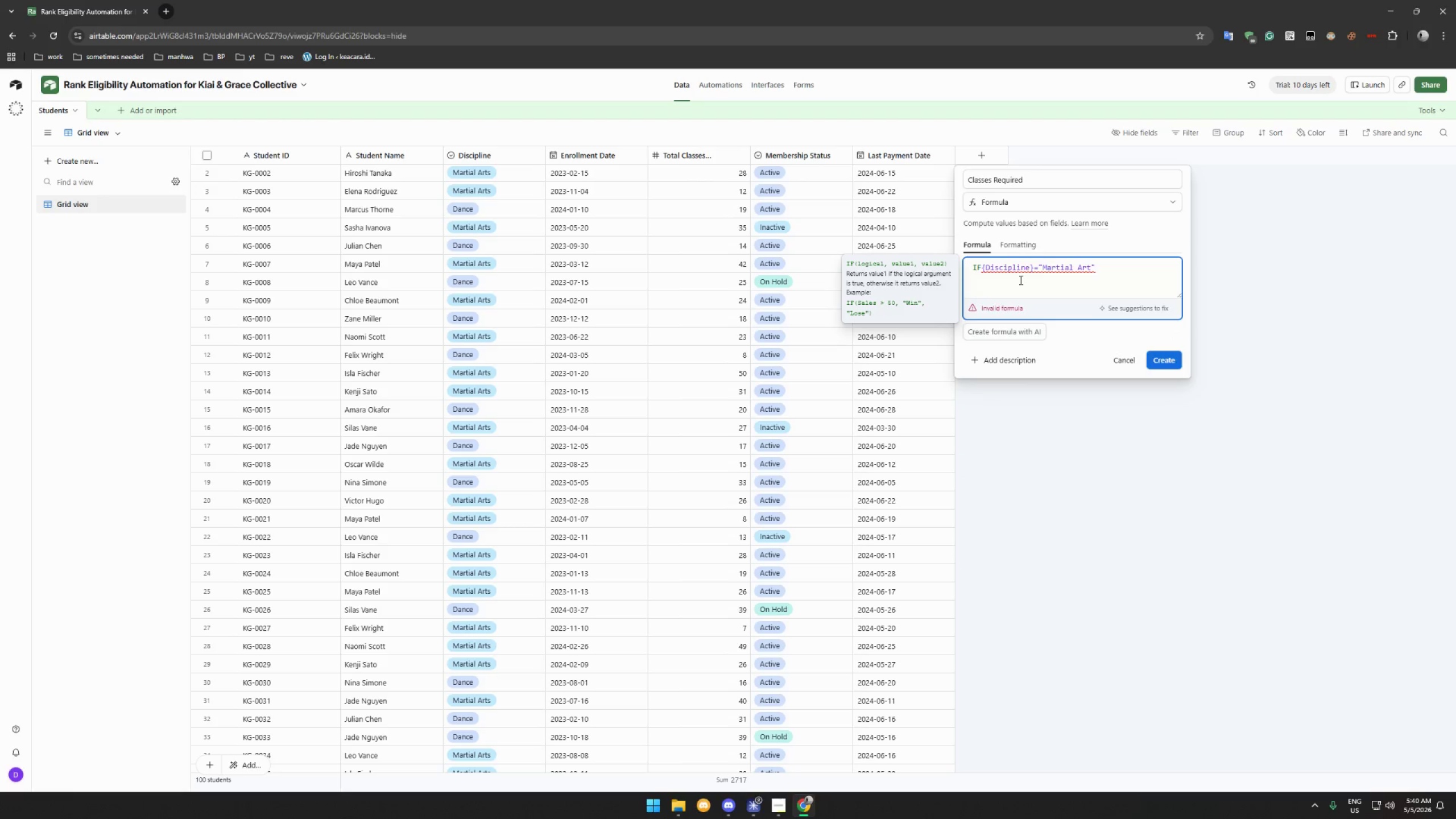 
key(ArrowRight)
 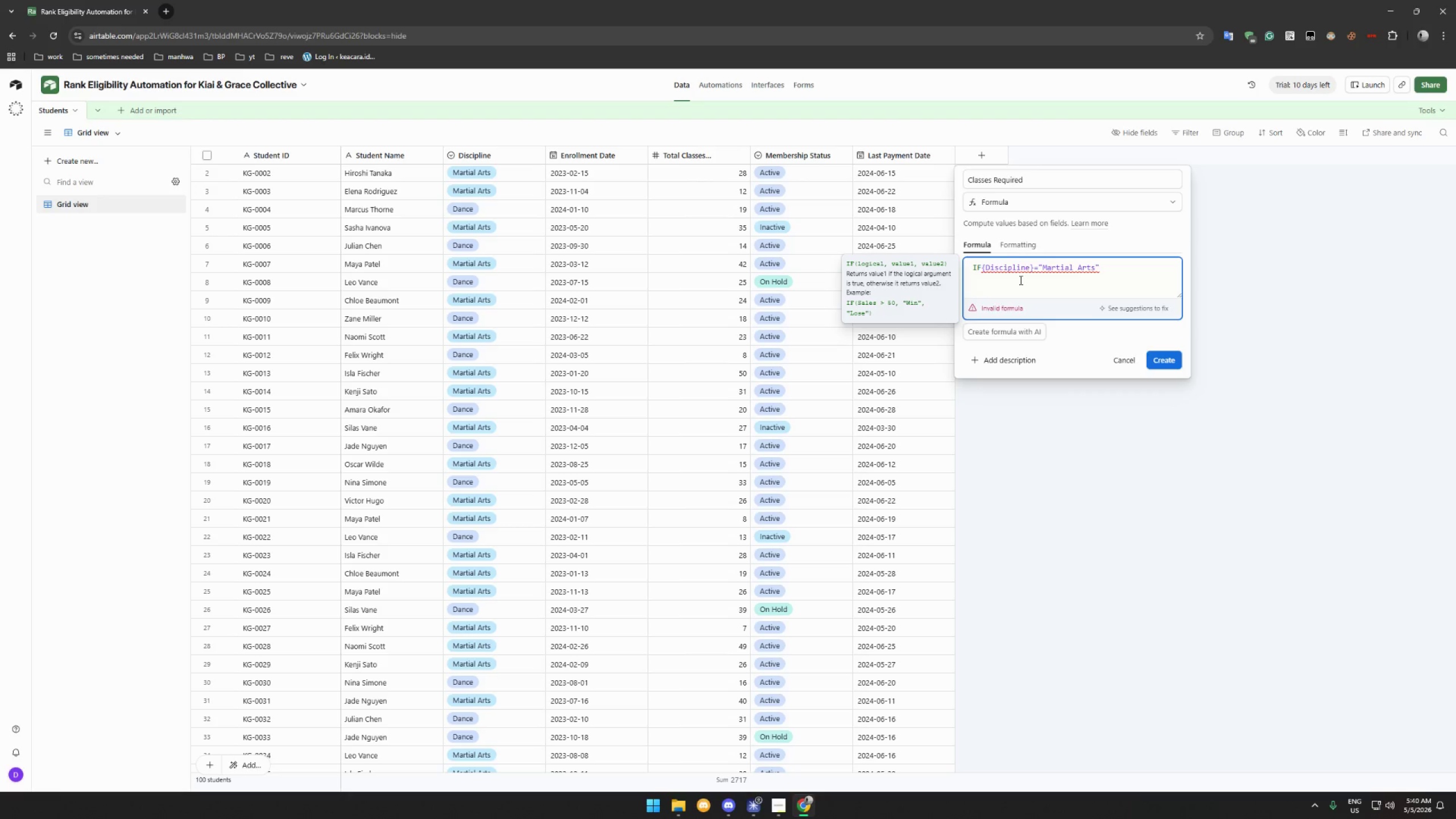 
type(, 24,IF )
key(Backspace)
type(O)
key(Backspace)
 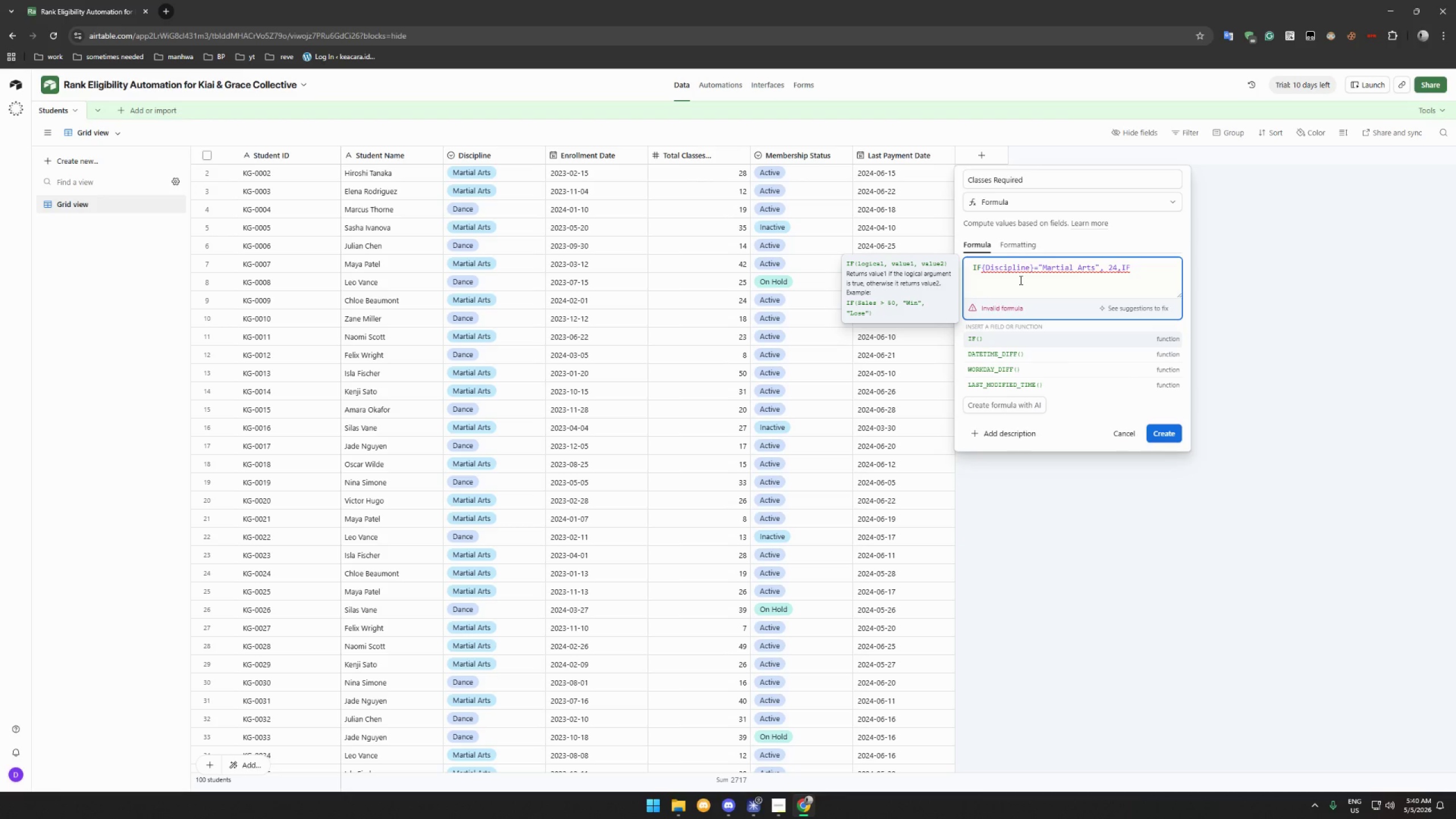 
wait(5.89)
 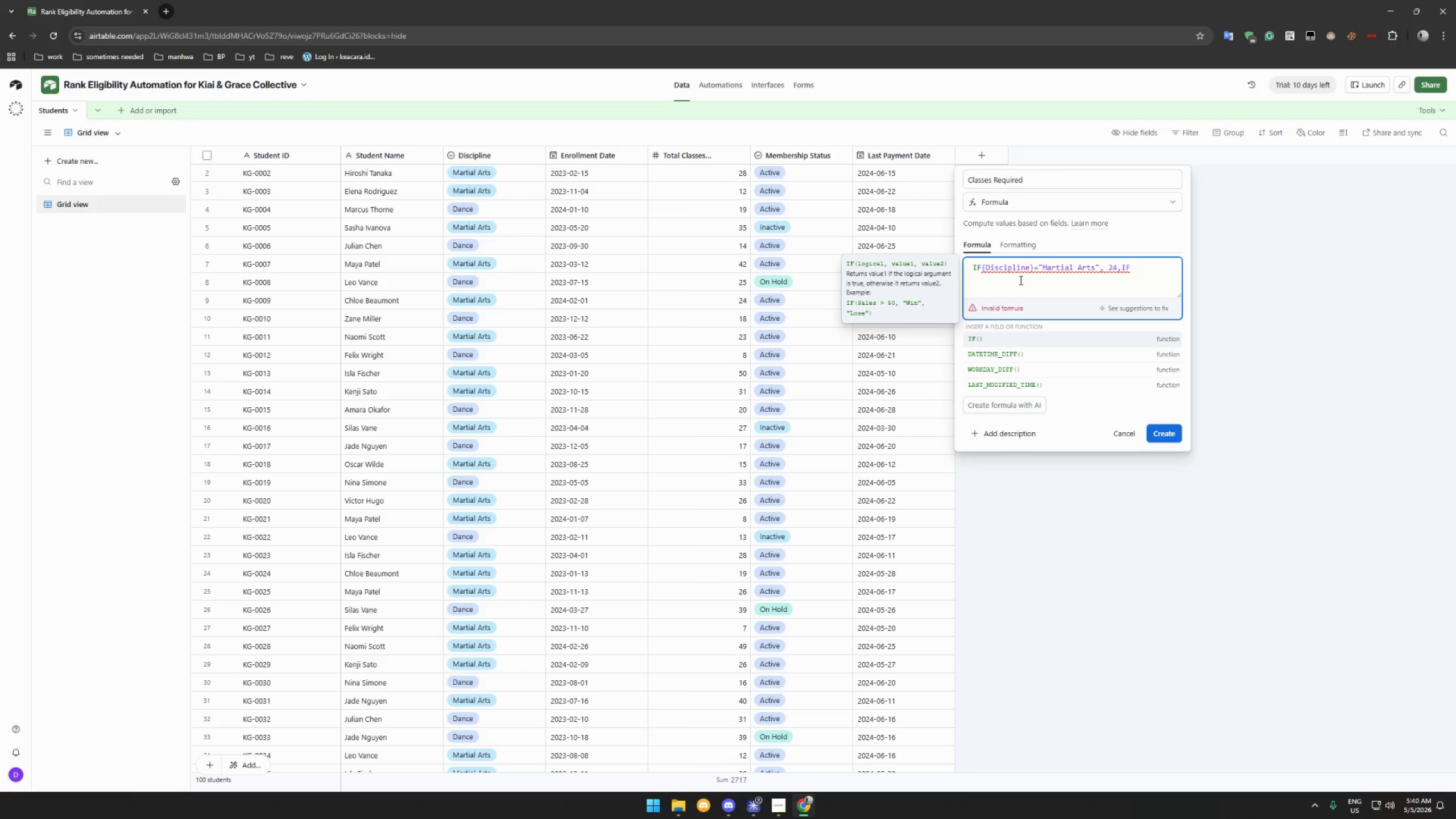 
left_click([982, 266])
 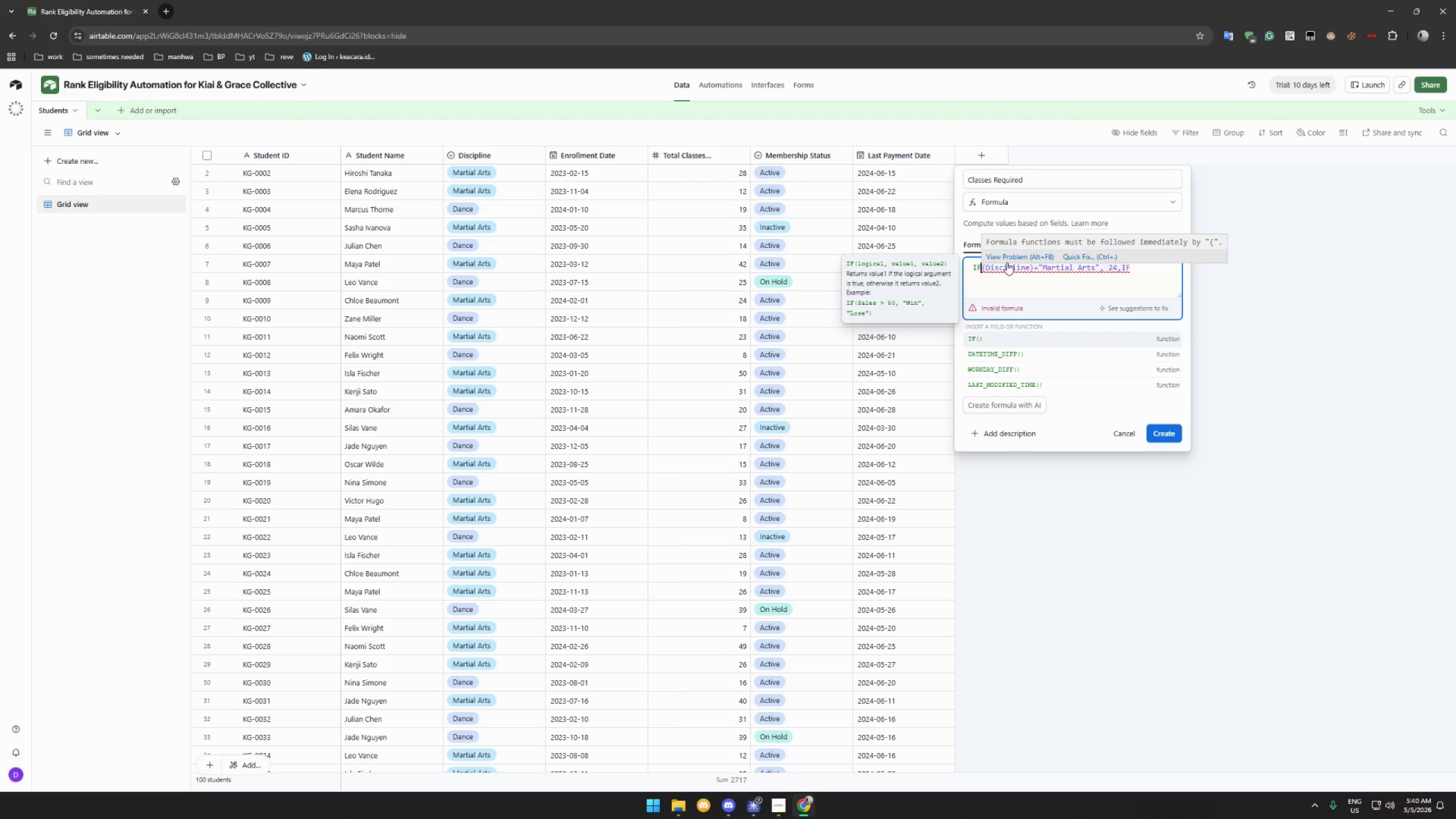 
key(Shift+9)
 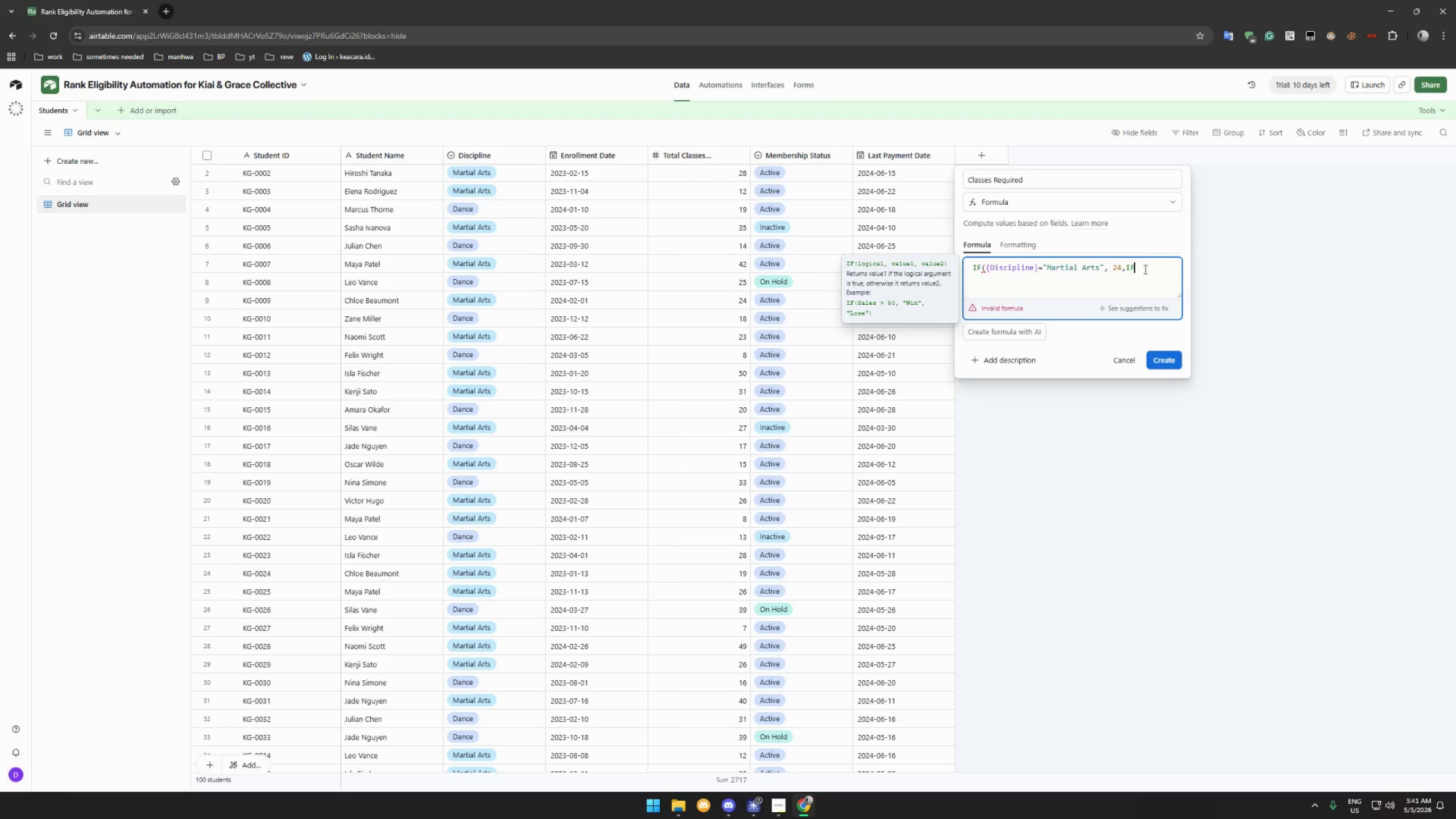 
hold_key(key=ShiftLeft, duration=1.5)
 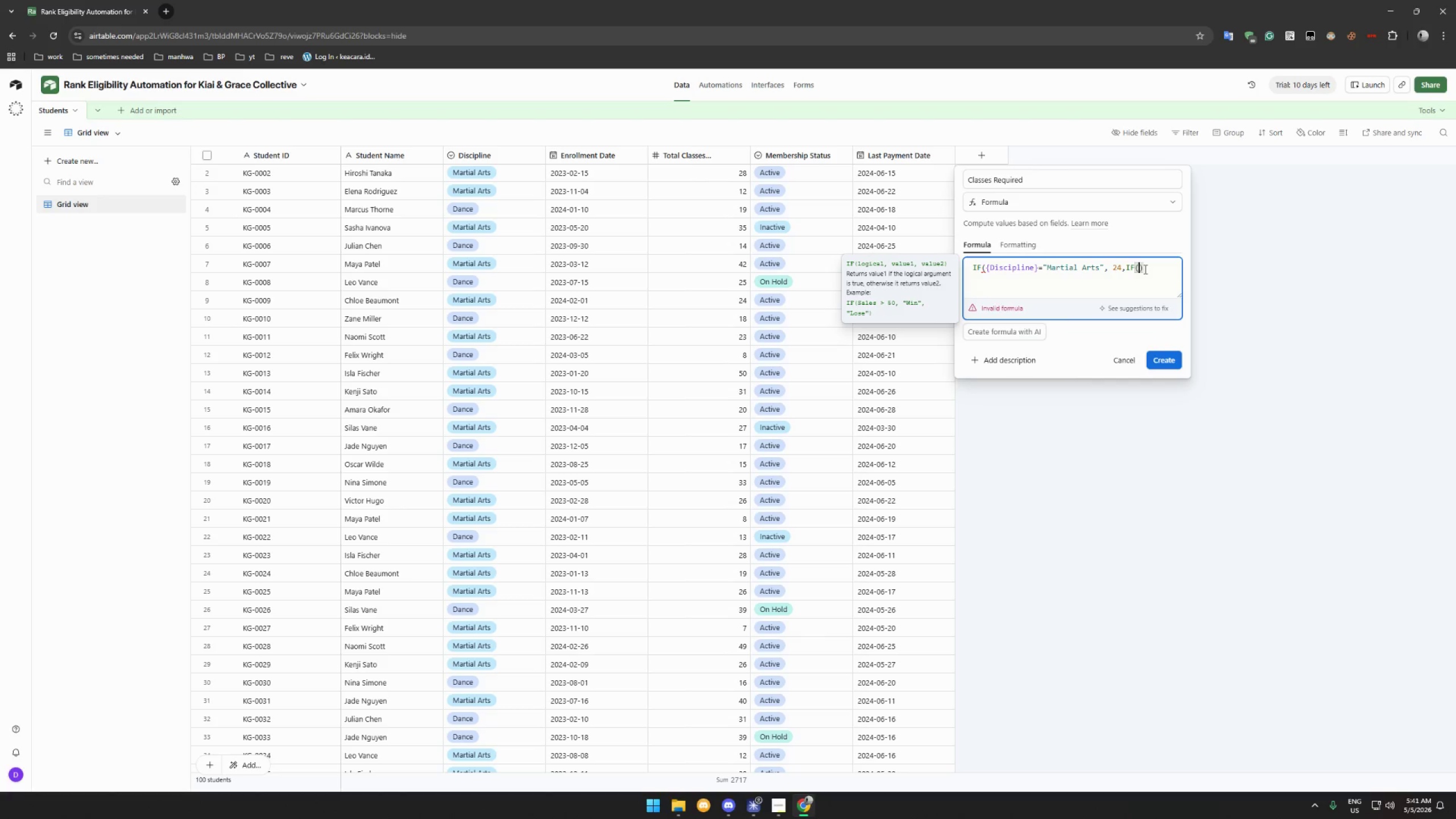 
type((P)
key(Backspace)
type({Discipline)
 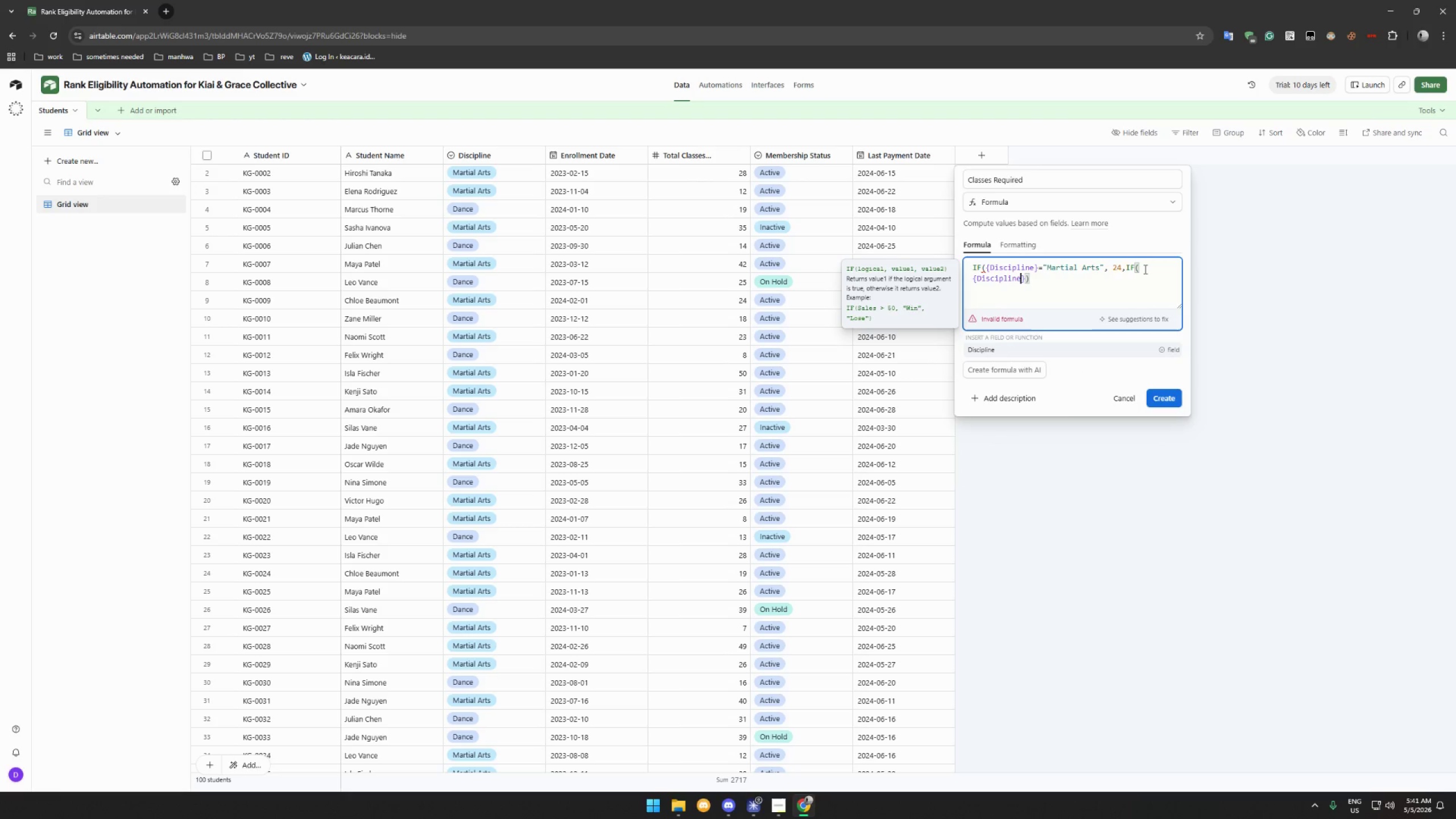 
key(ArrowRight)
 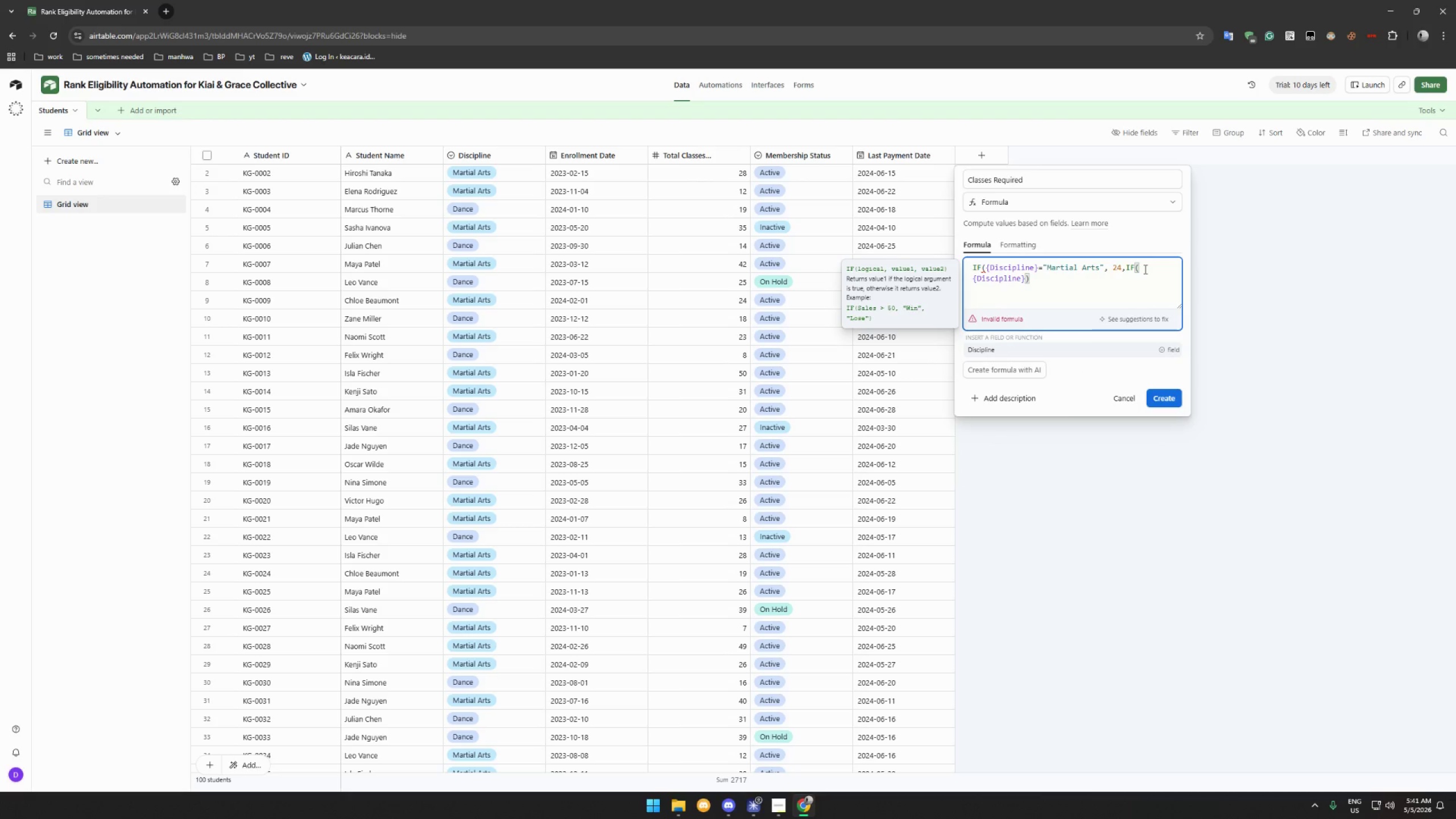 
type(="Dance)
 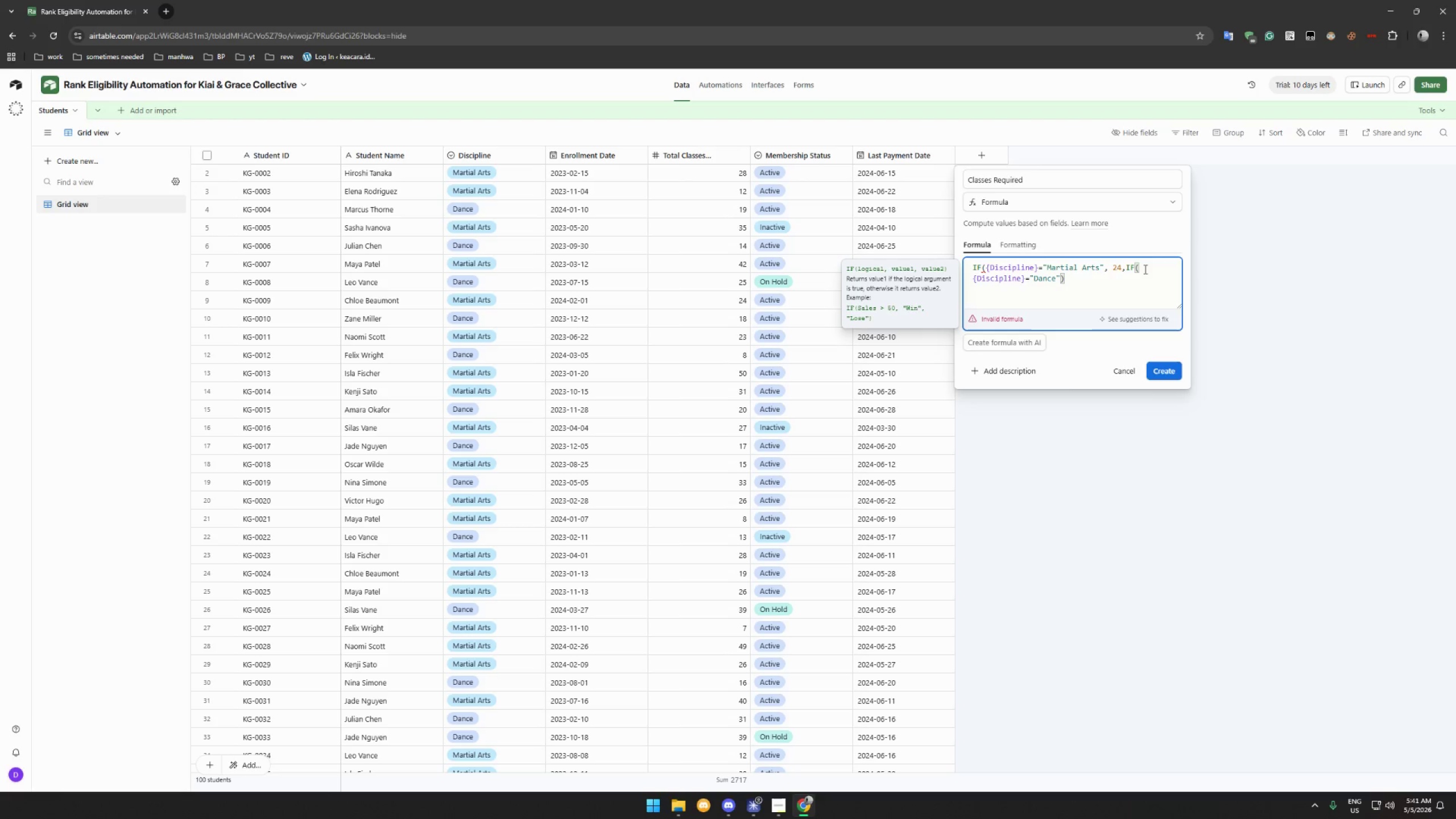 
key(ArrowRight)
 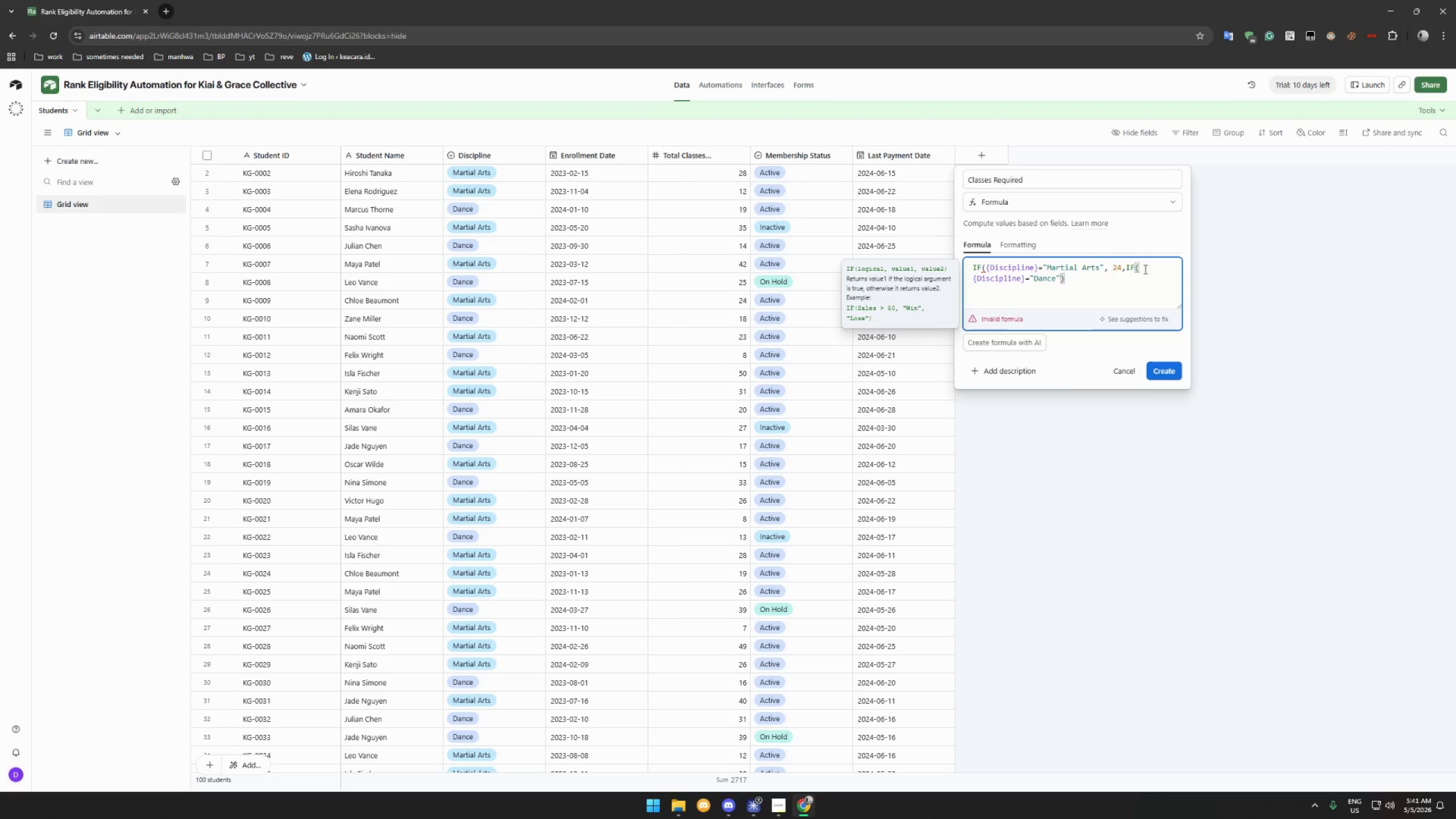 
type(,10,0)
 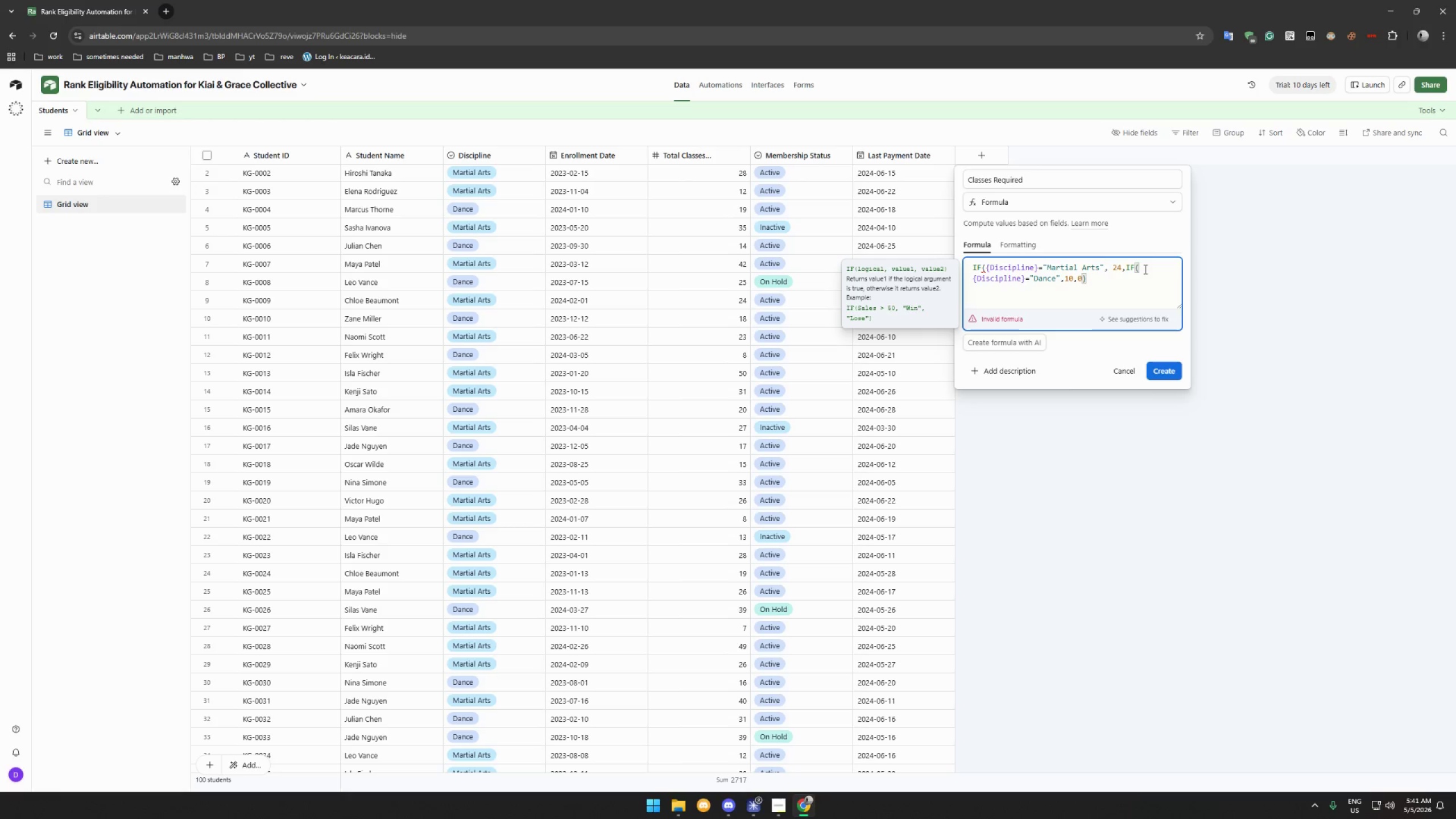 
key(ArrowLeft)
 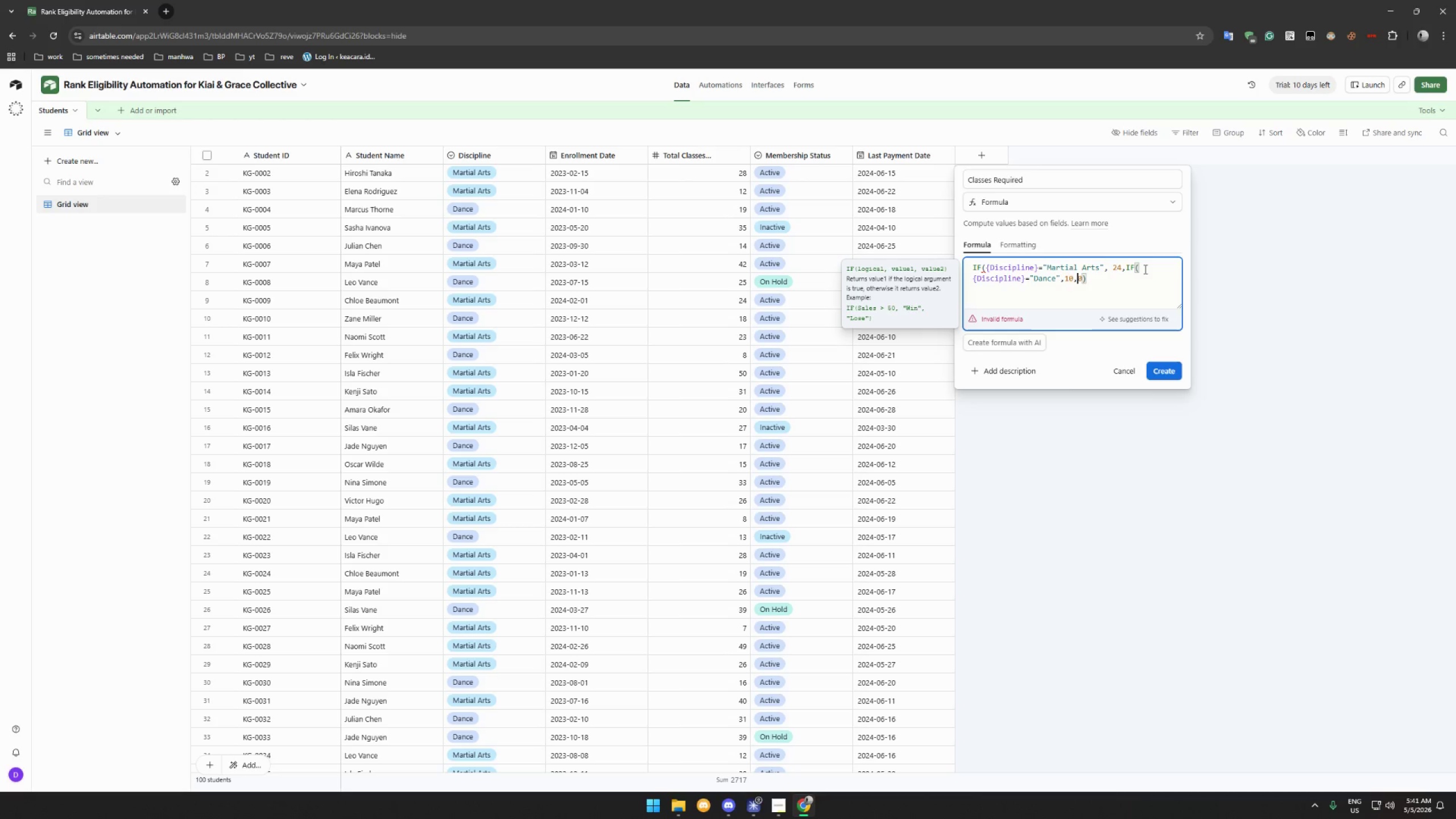 
key(ArrowLeft)
 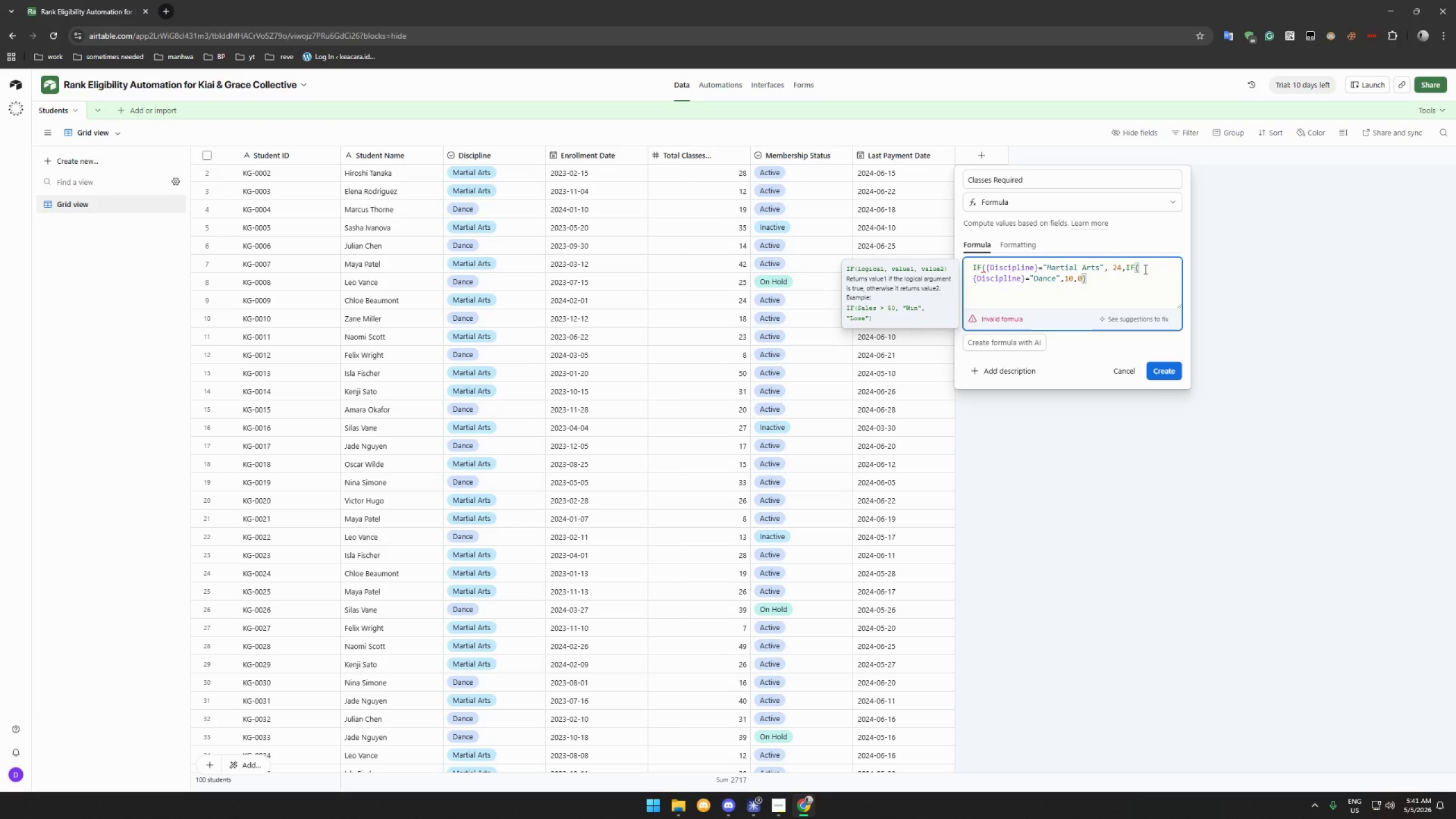 
key(Backspace)
 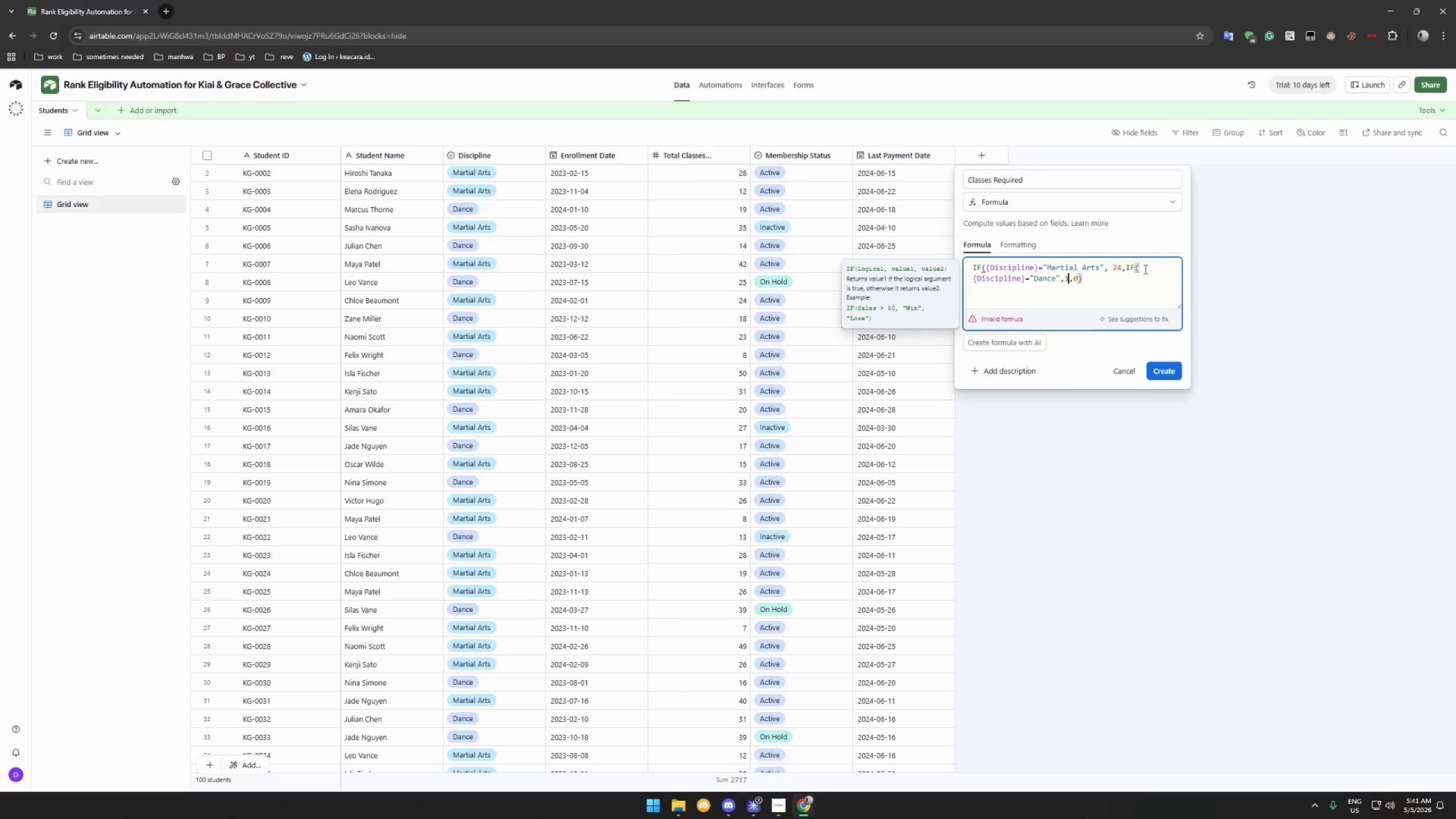 
key(8)
 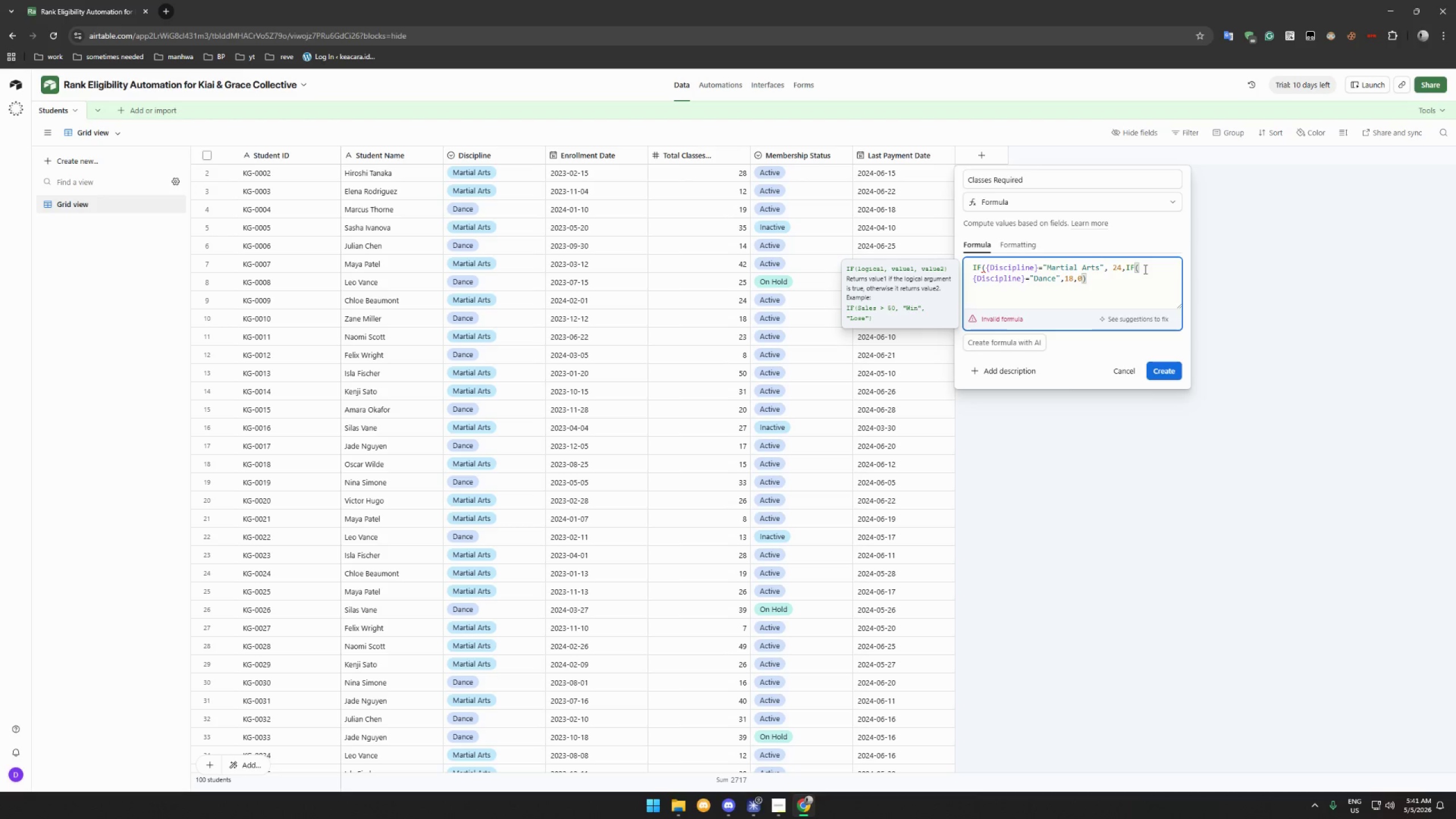 
key(ArrowRight)
 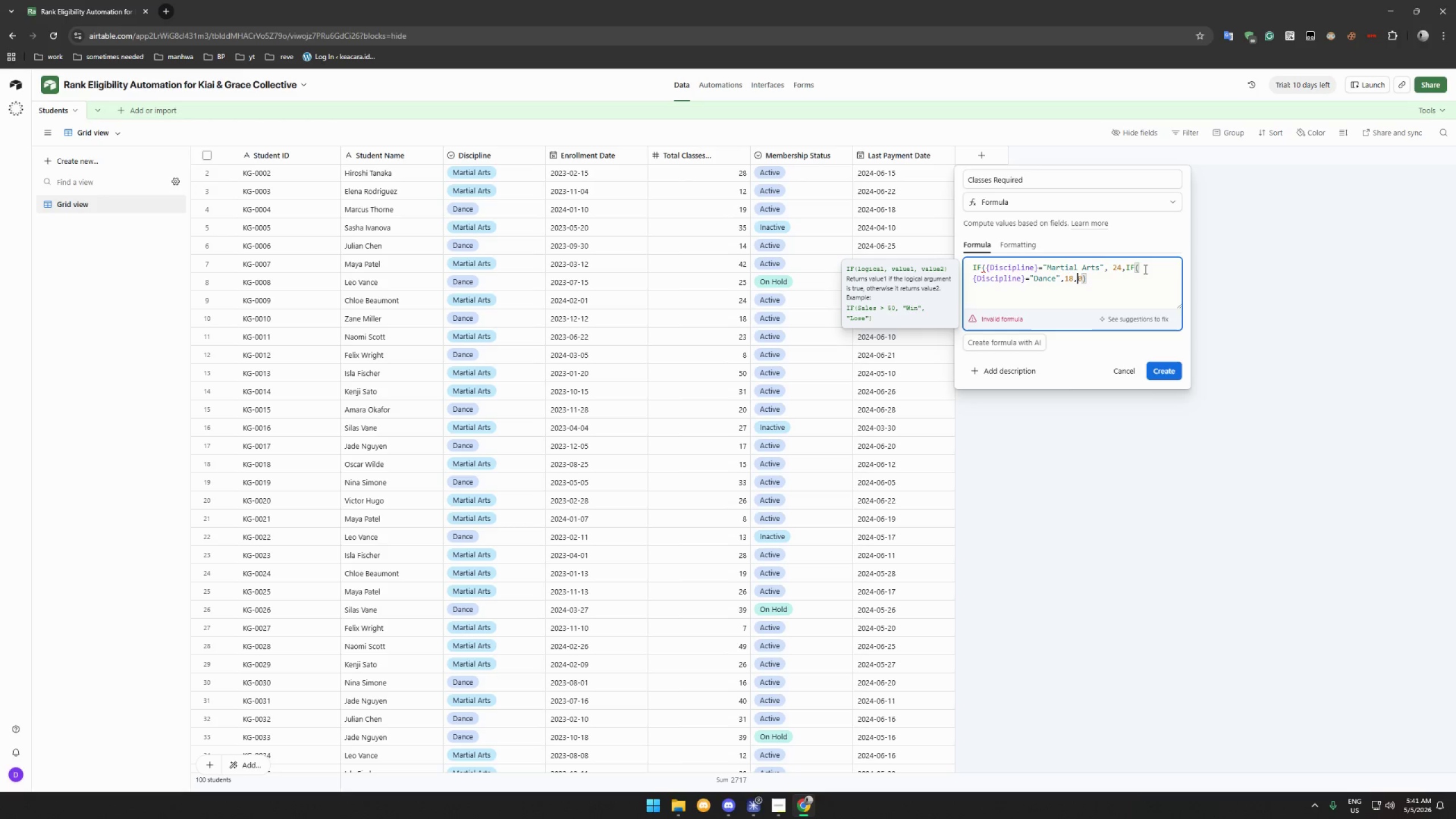 
key(ArrowRight)
 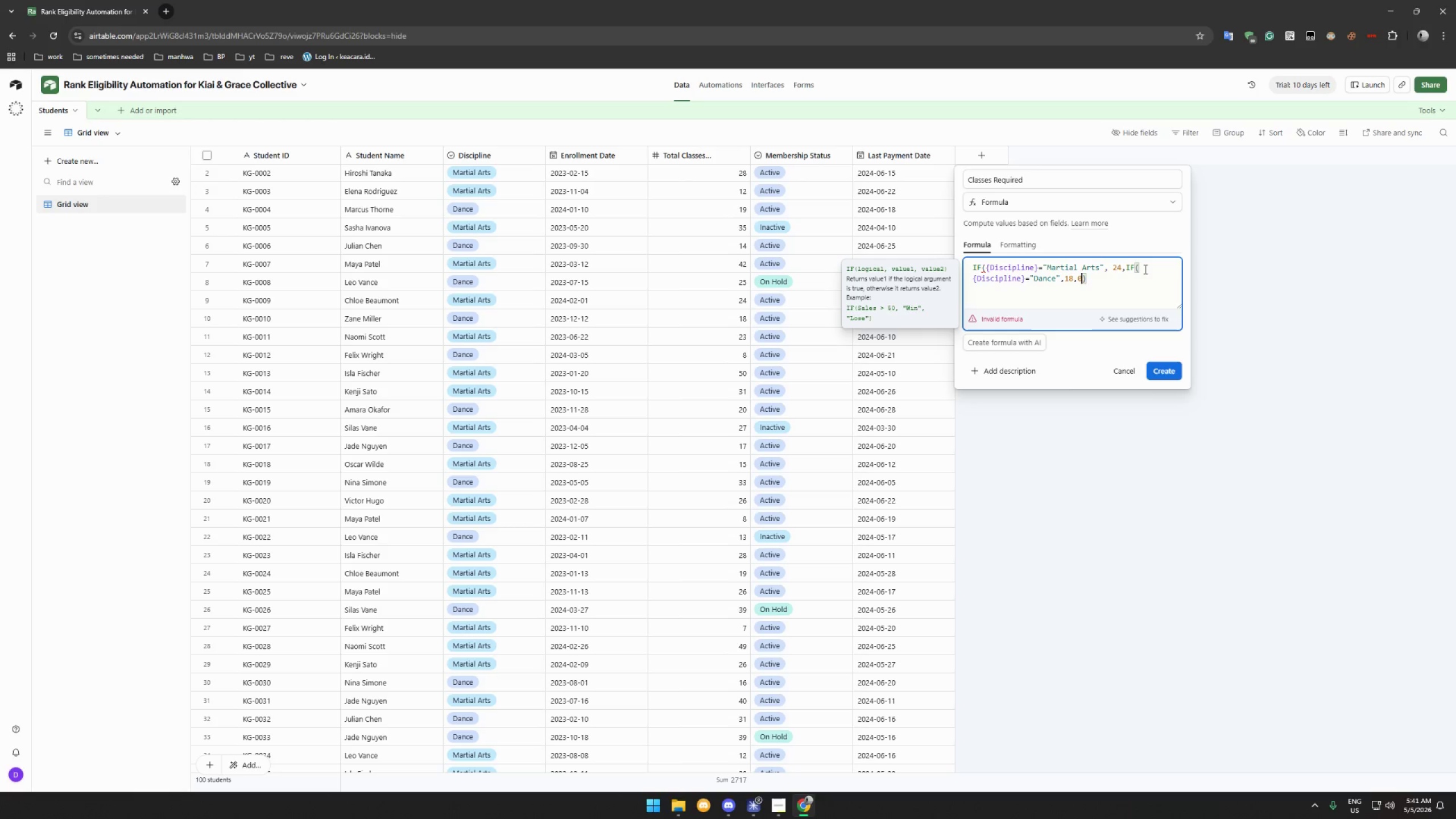 
key(ArrowRight)
 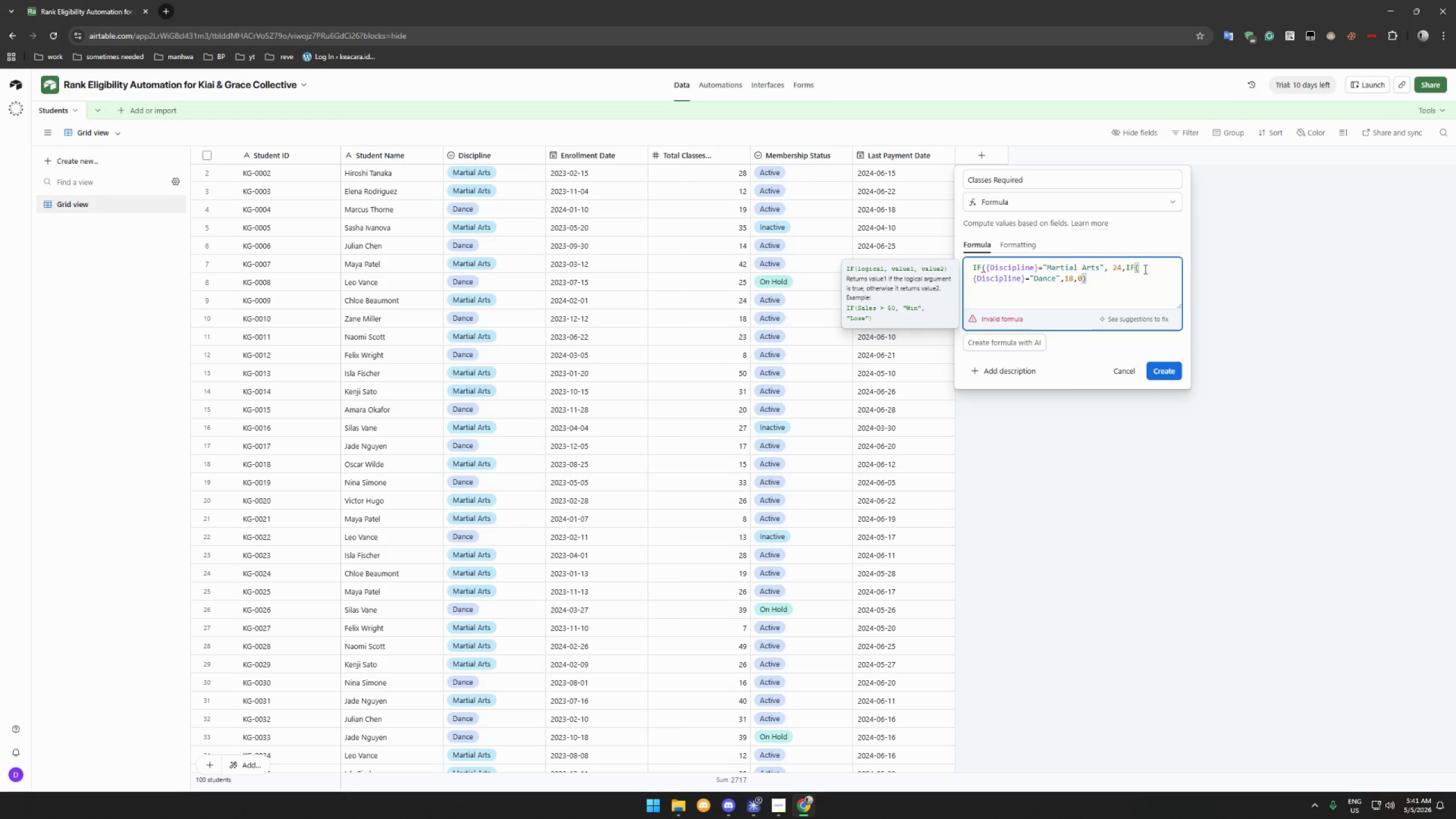 
key(Shift+BracketRight)
 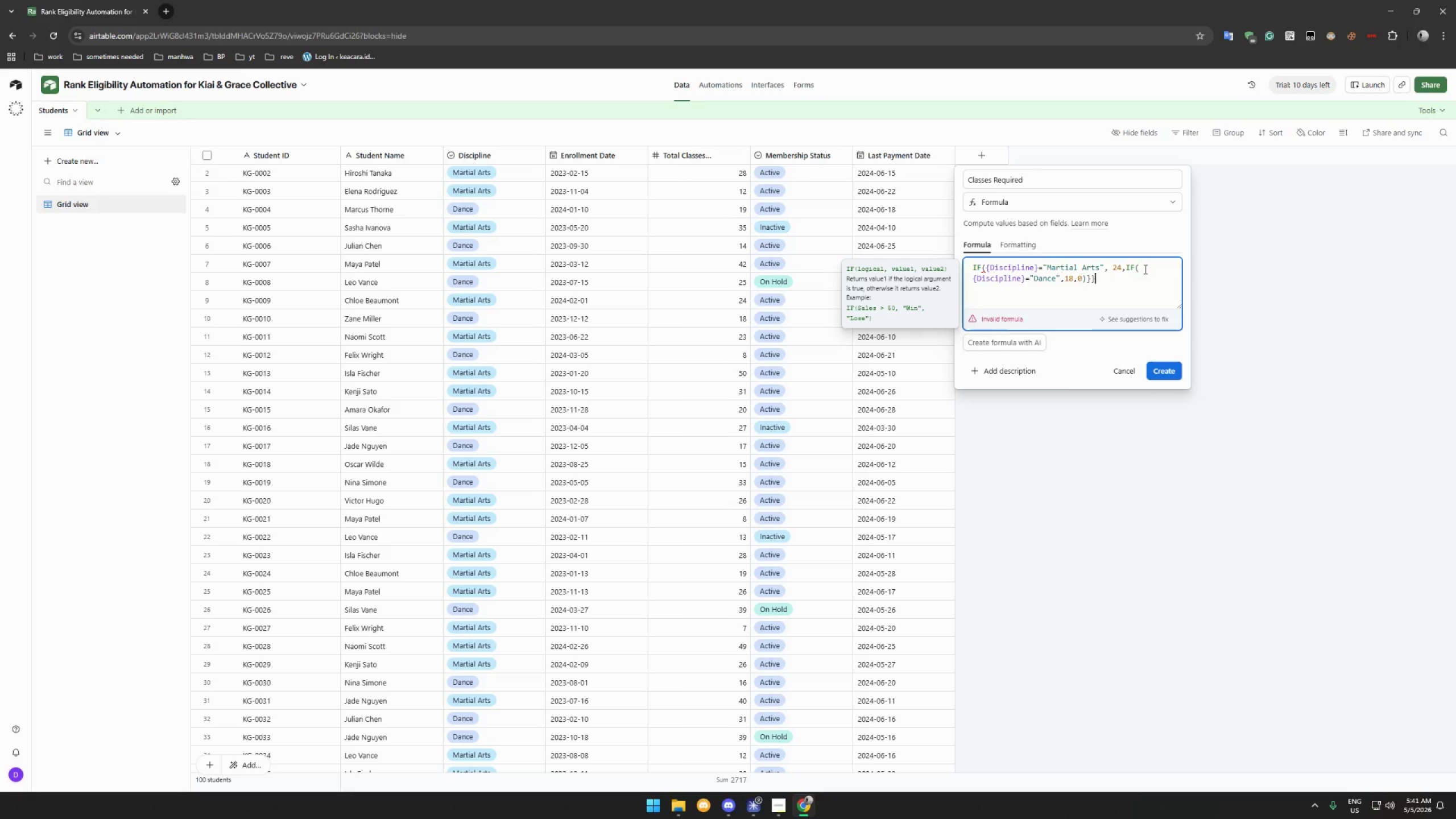 
key(Shift+BracketRight)
 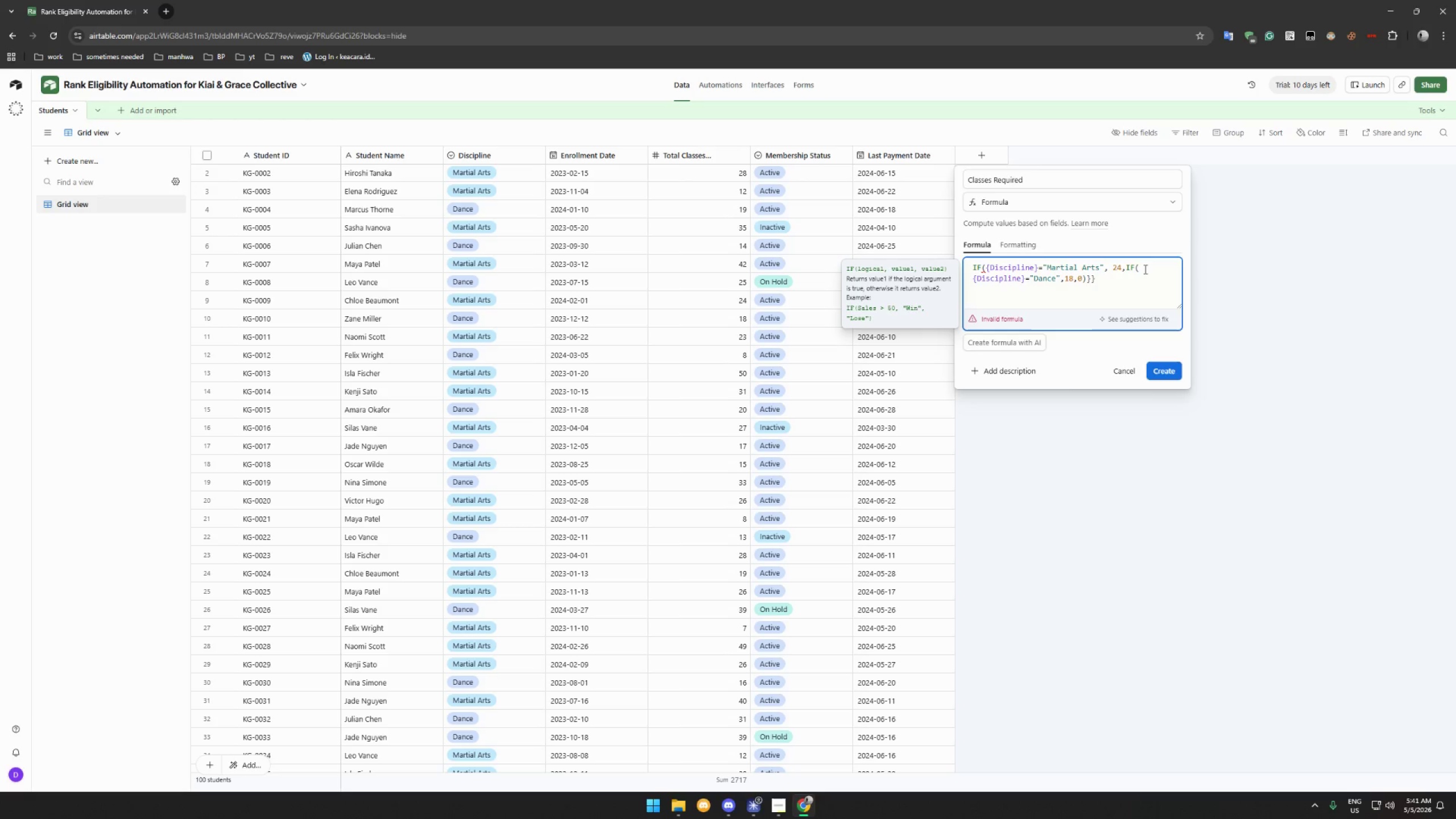 
key(Backspace)
 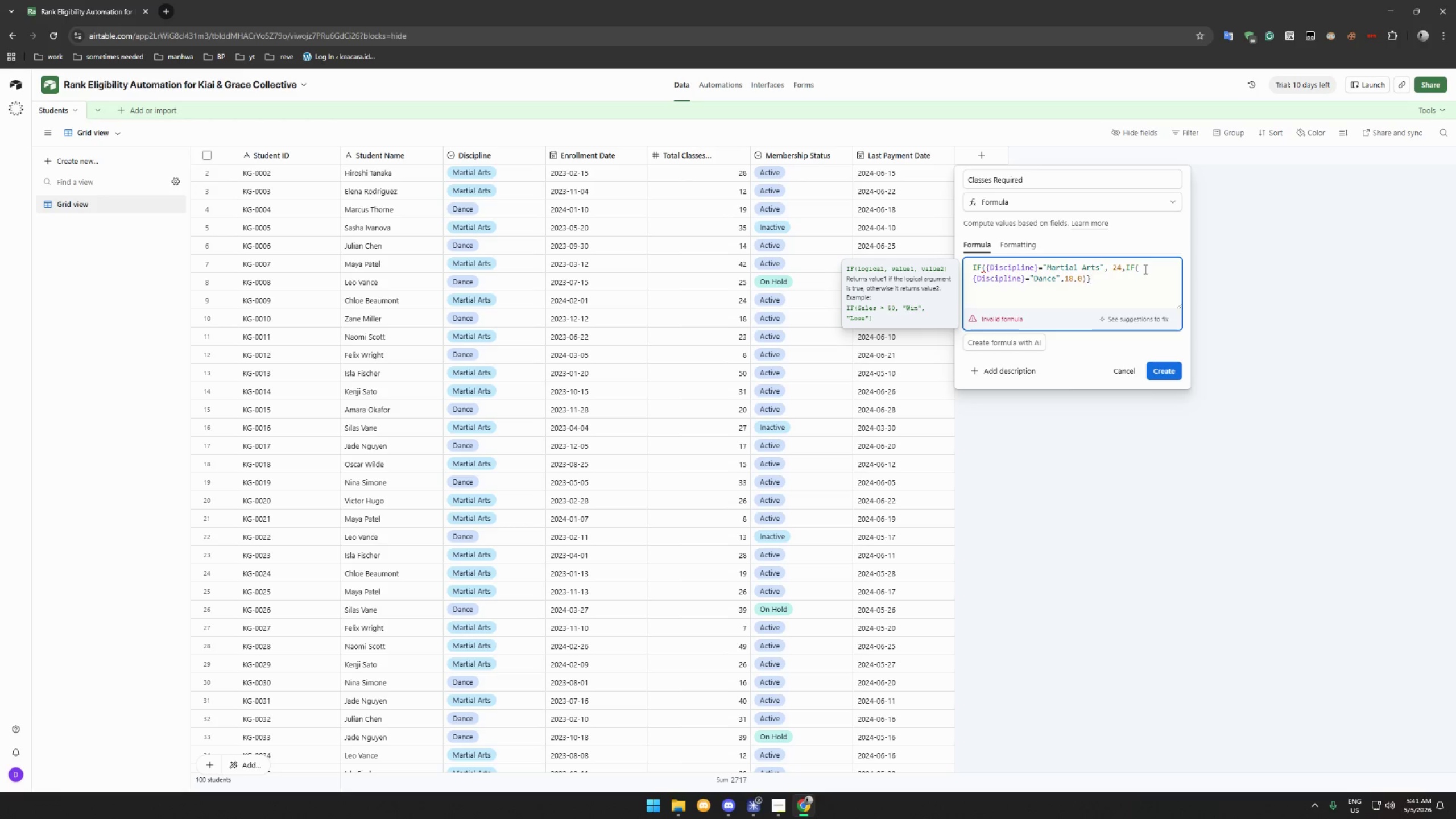 
key(Backspace)
 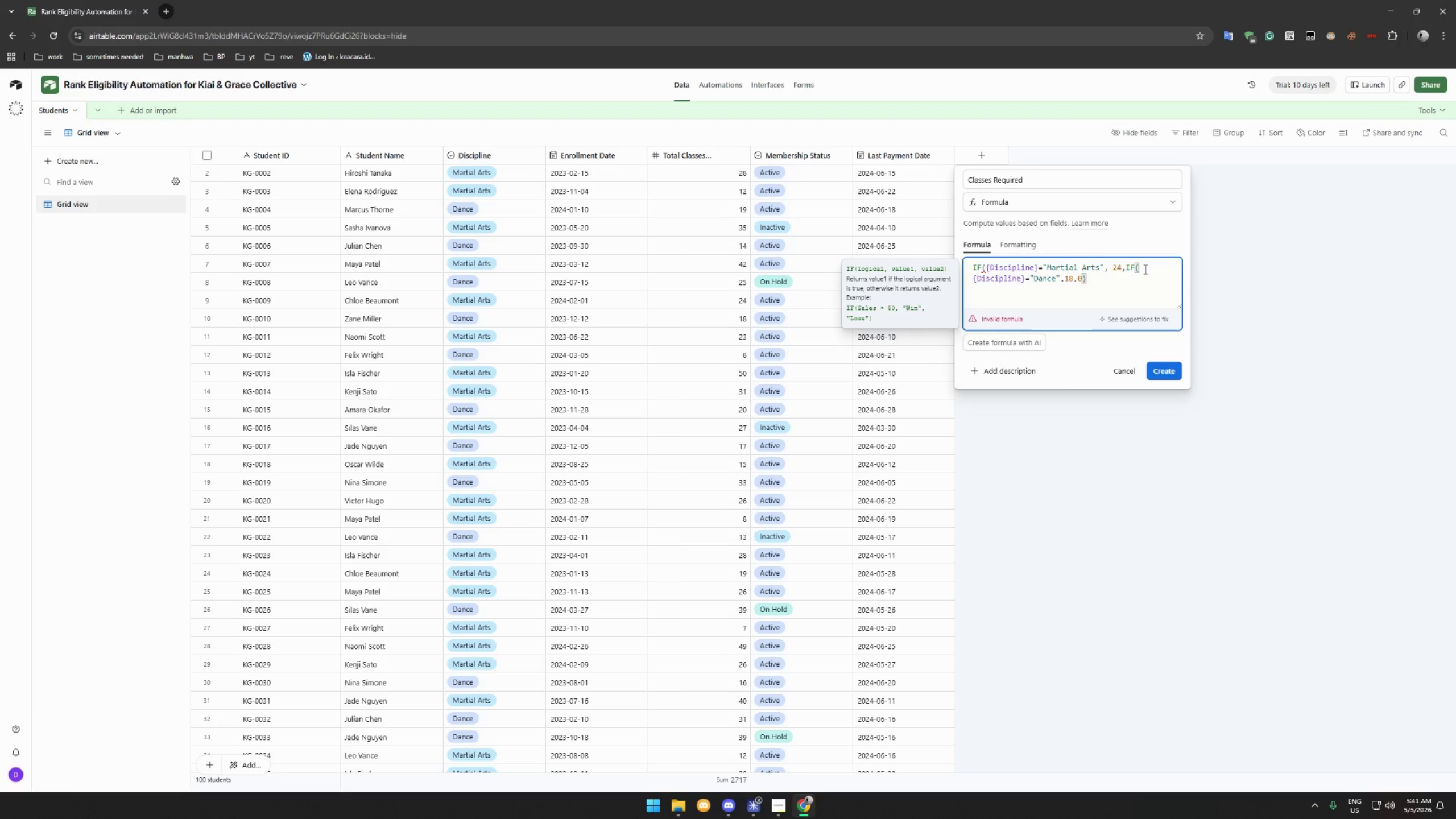 
key(Shift+0)
 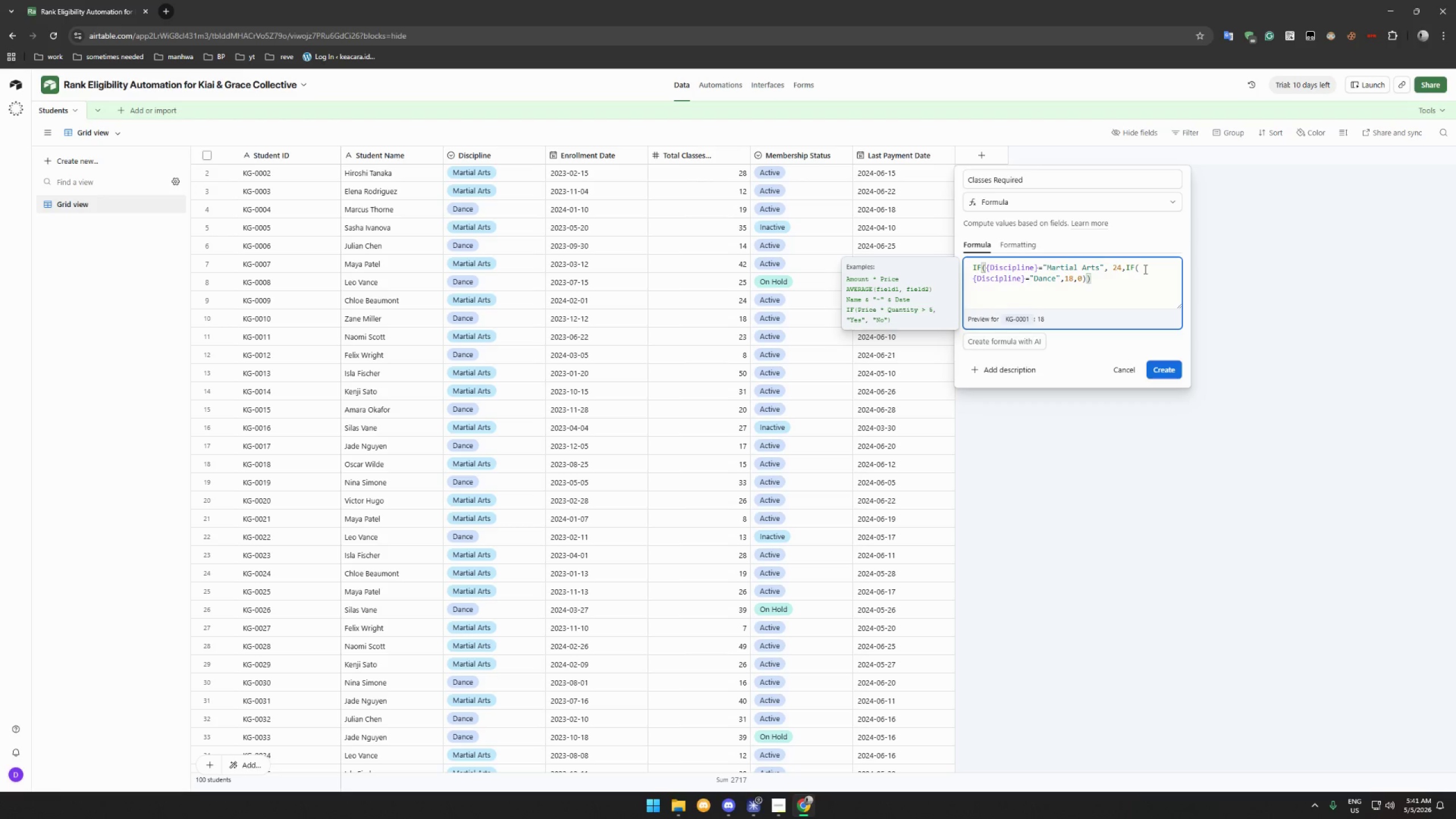 
left_click([1167, 365])
 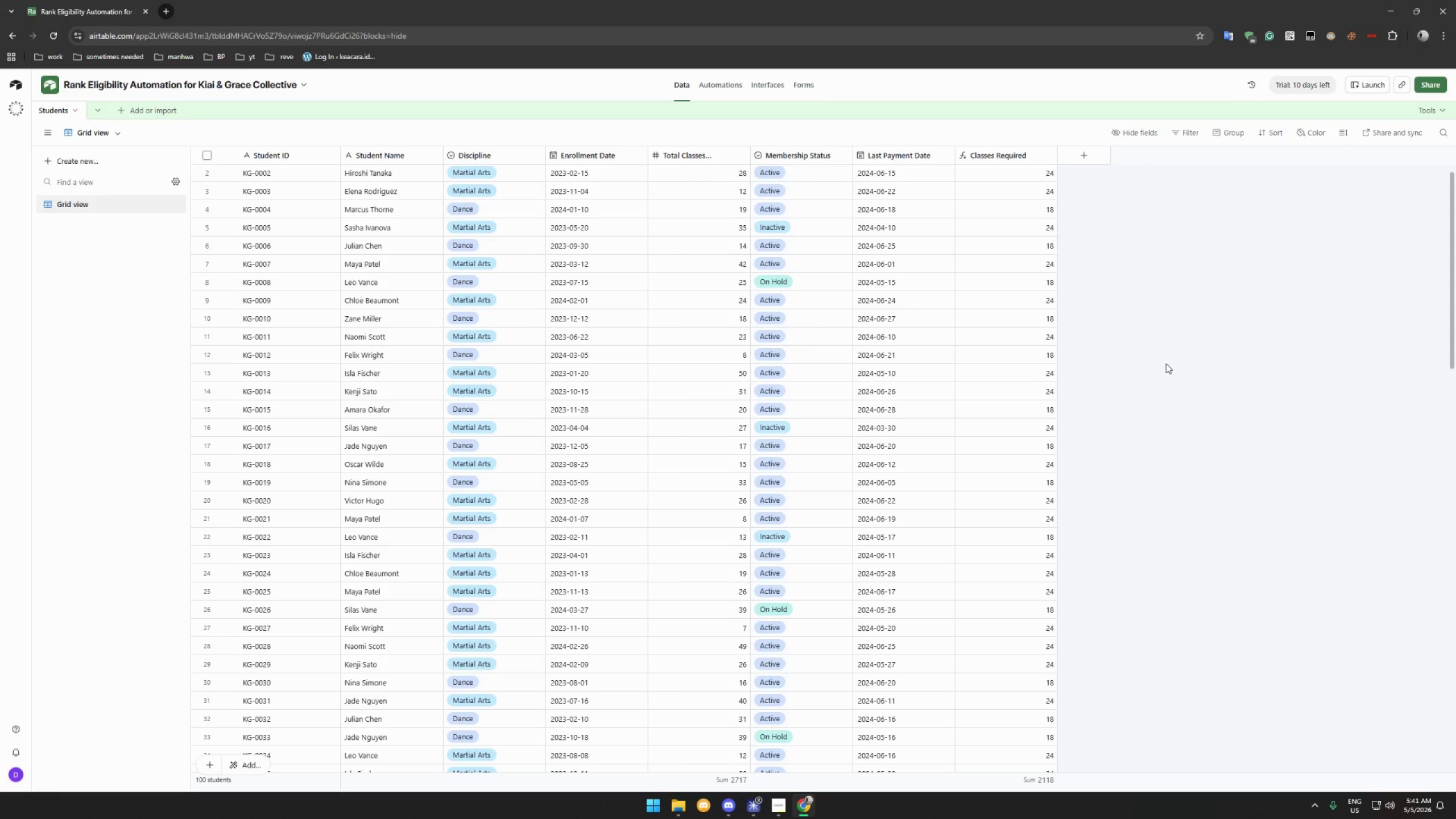 
wait(14.23)
 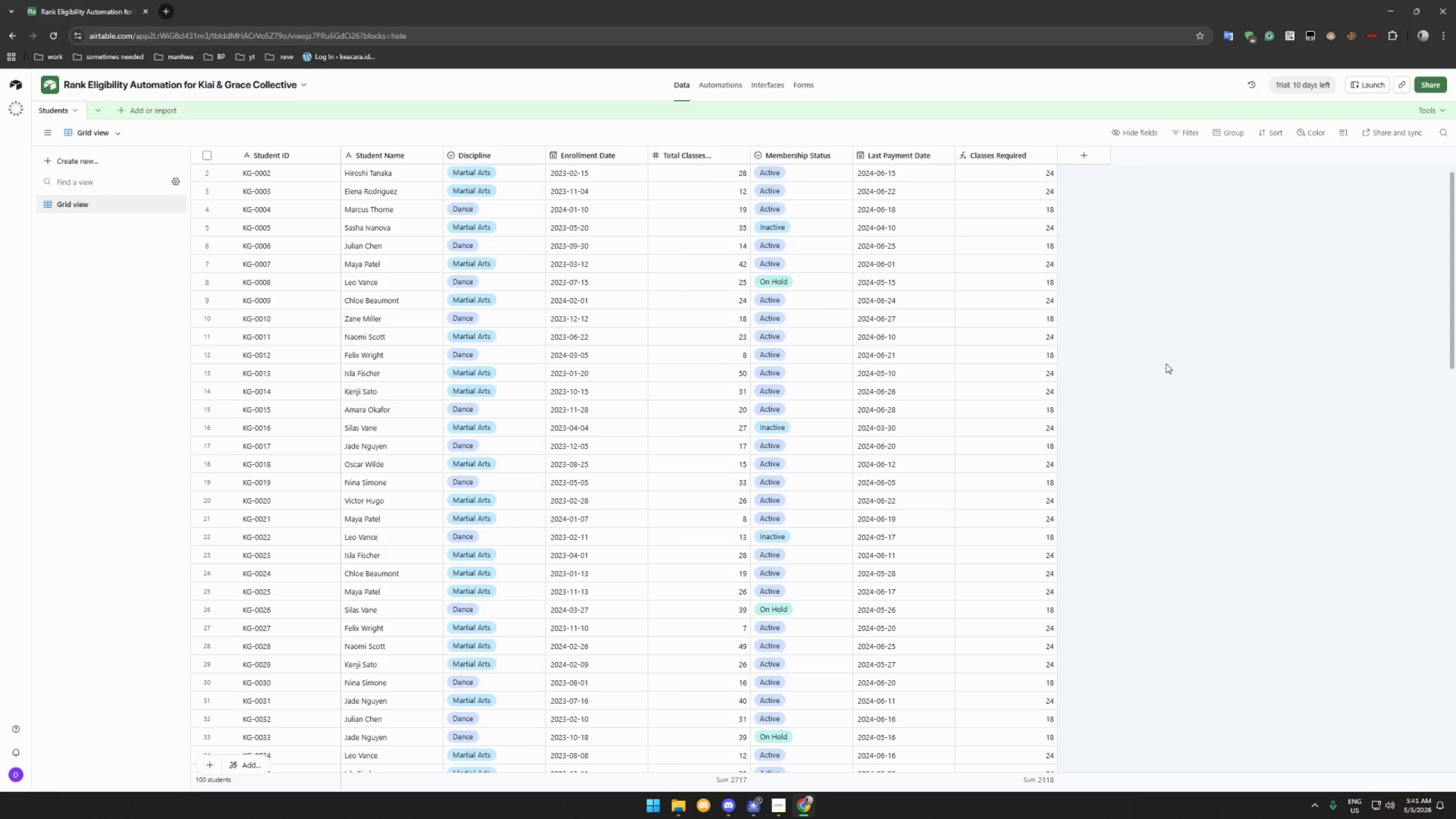 
scroll: coordinate [1170, 346], scroll_direction: up, amount: 3.0
 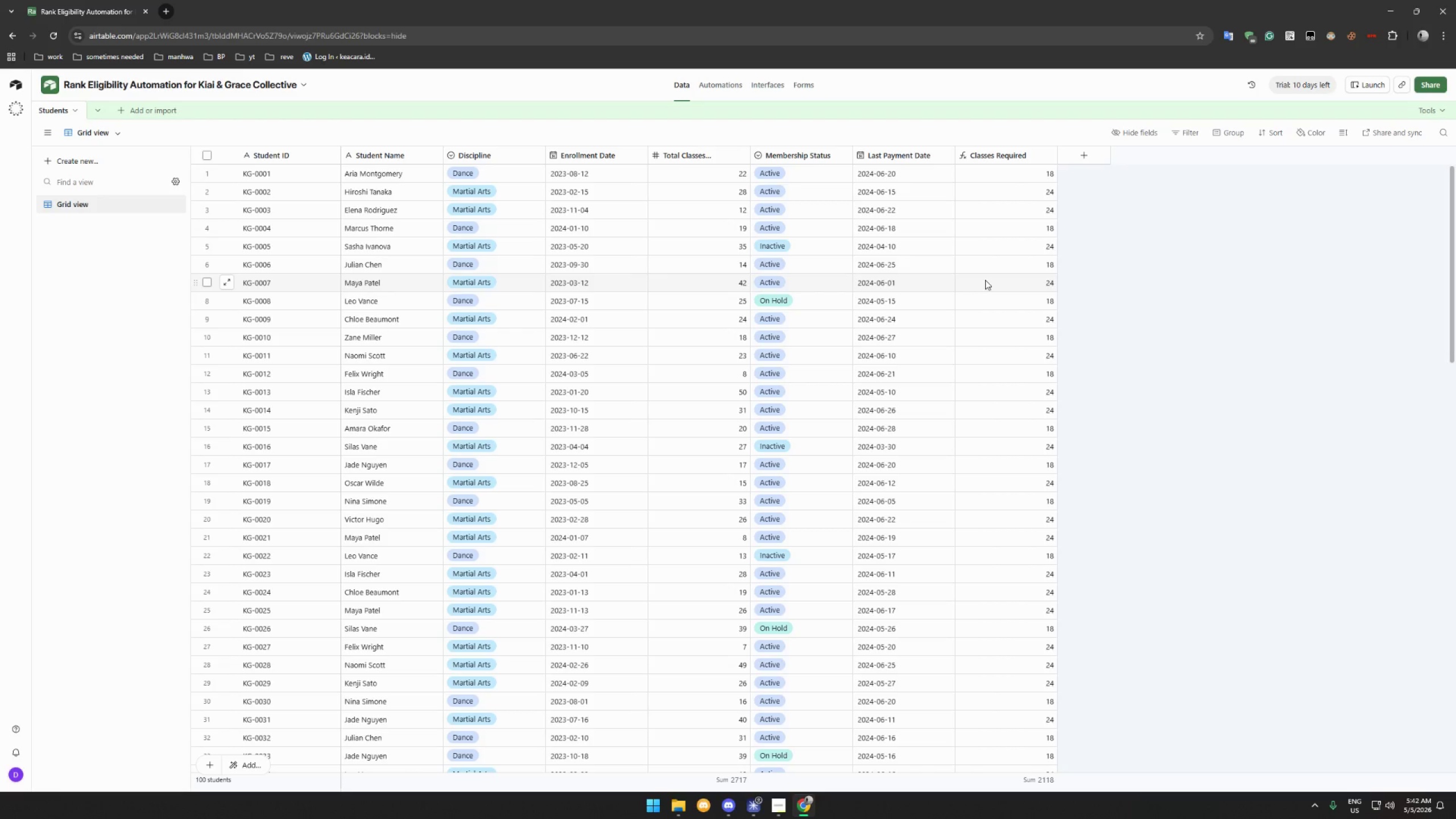 
wait(45.89)
 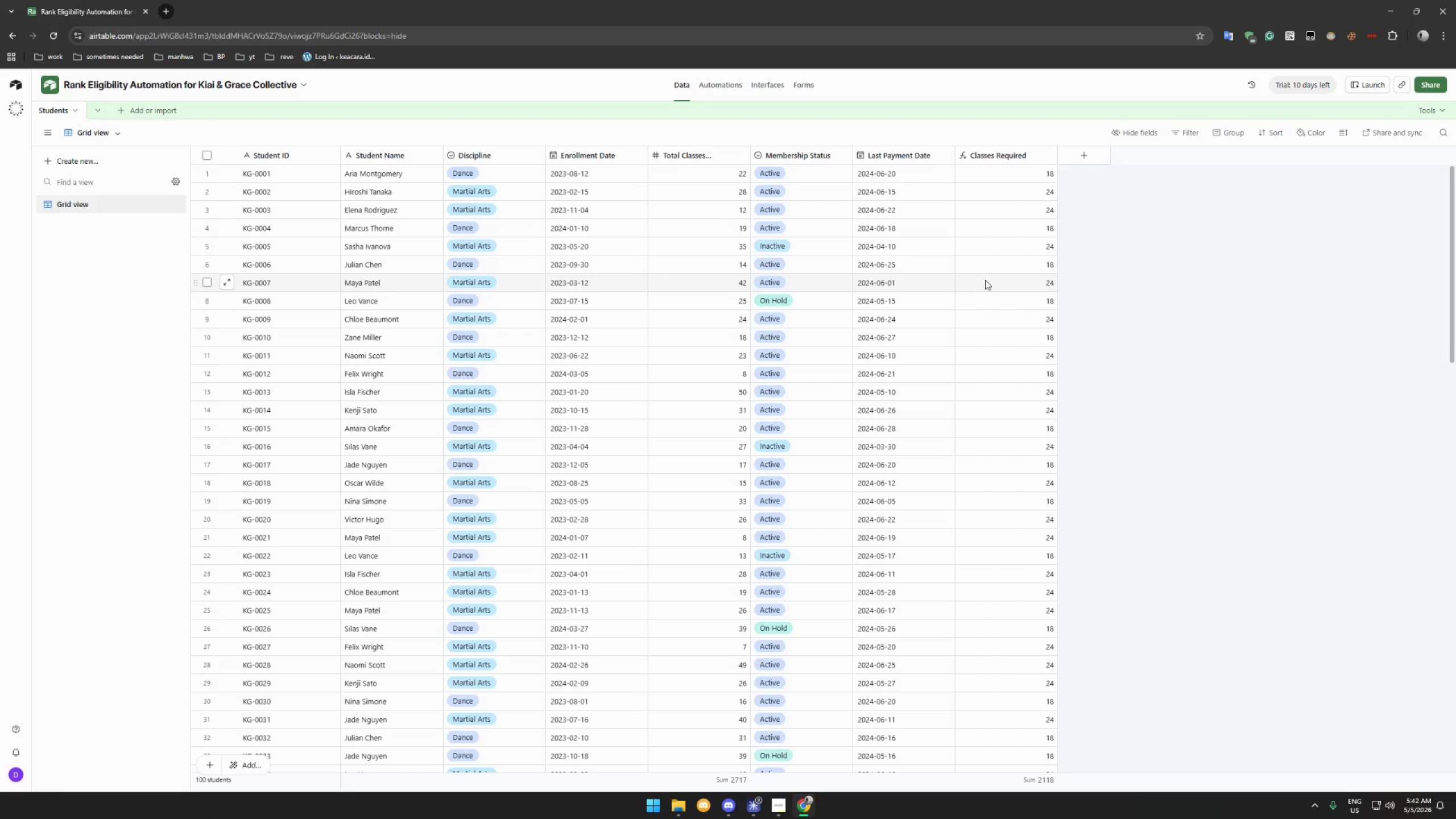 
left_click([779, 809])